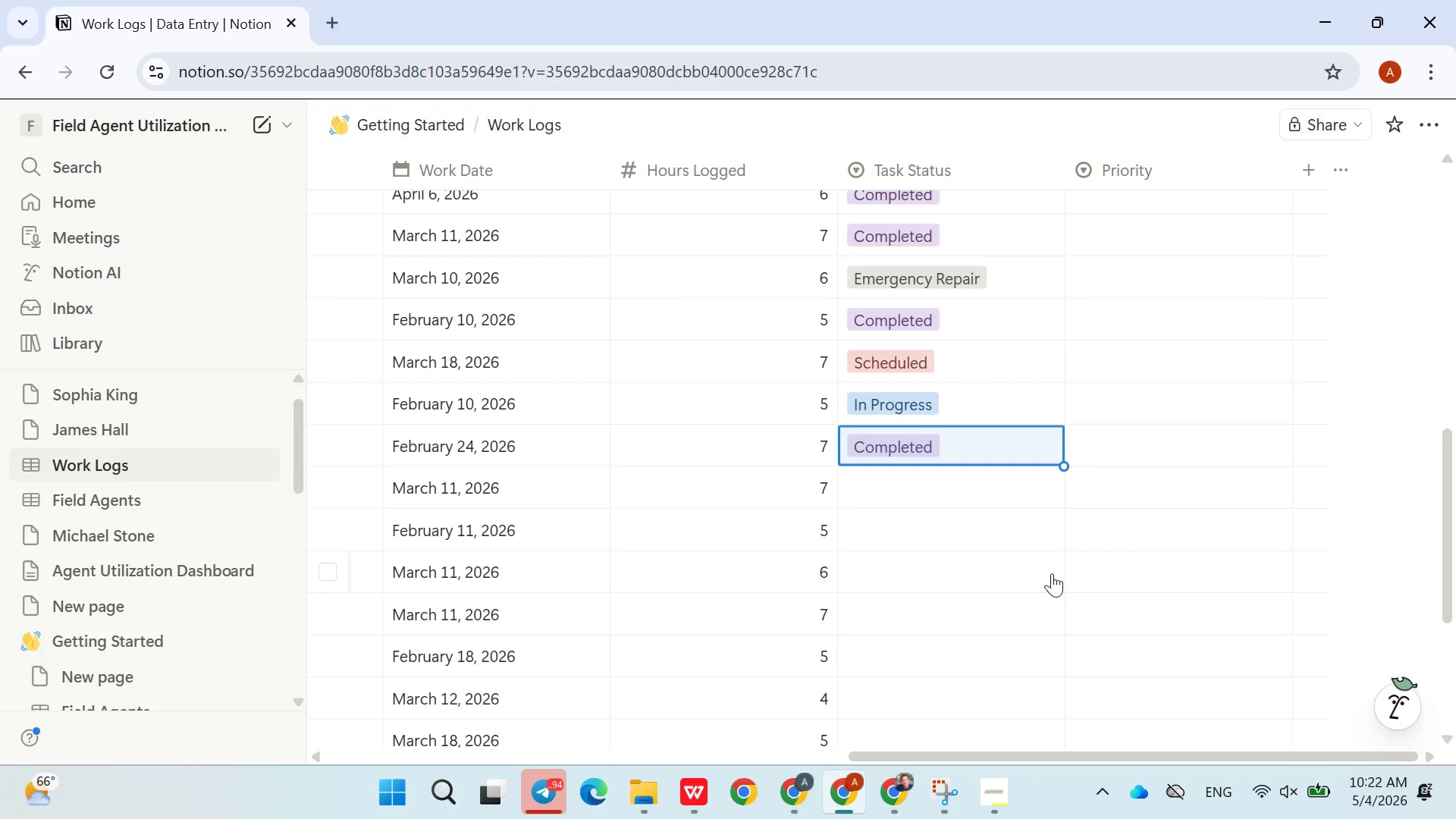 
wait(15.67)
 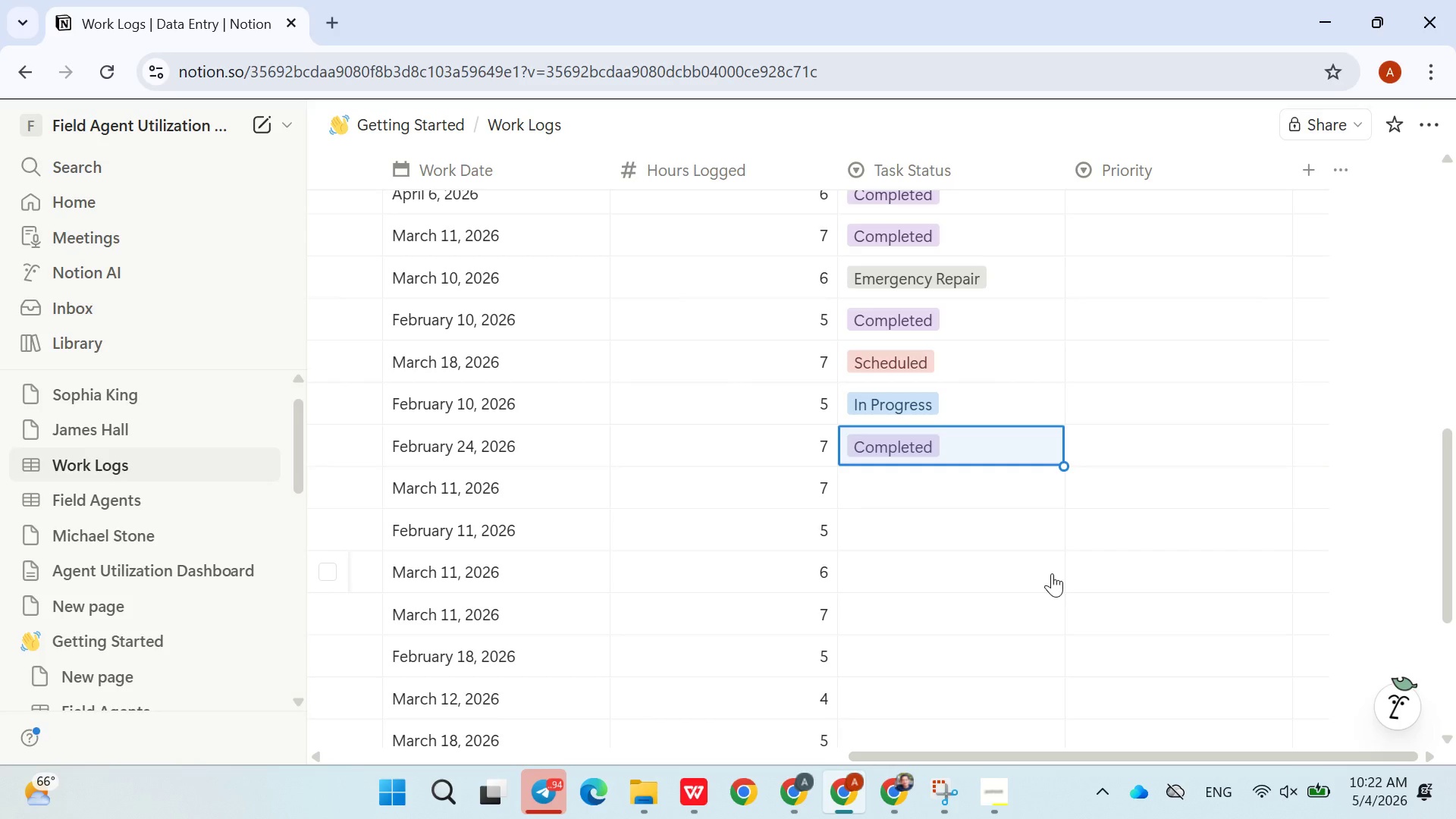 
left_click([932, 492])
 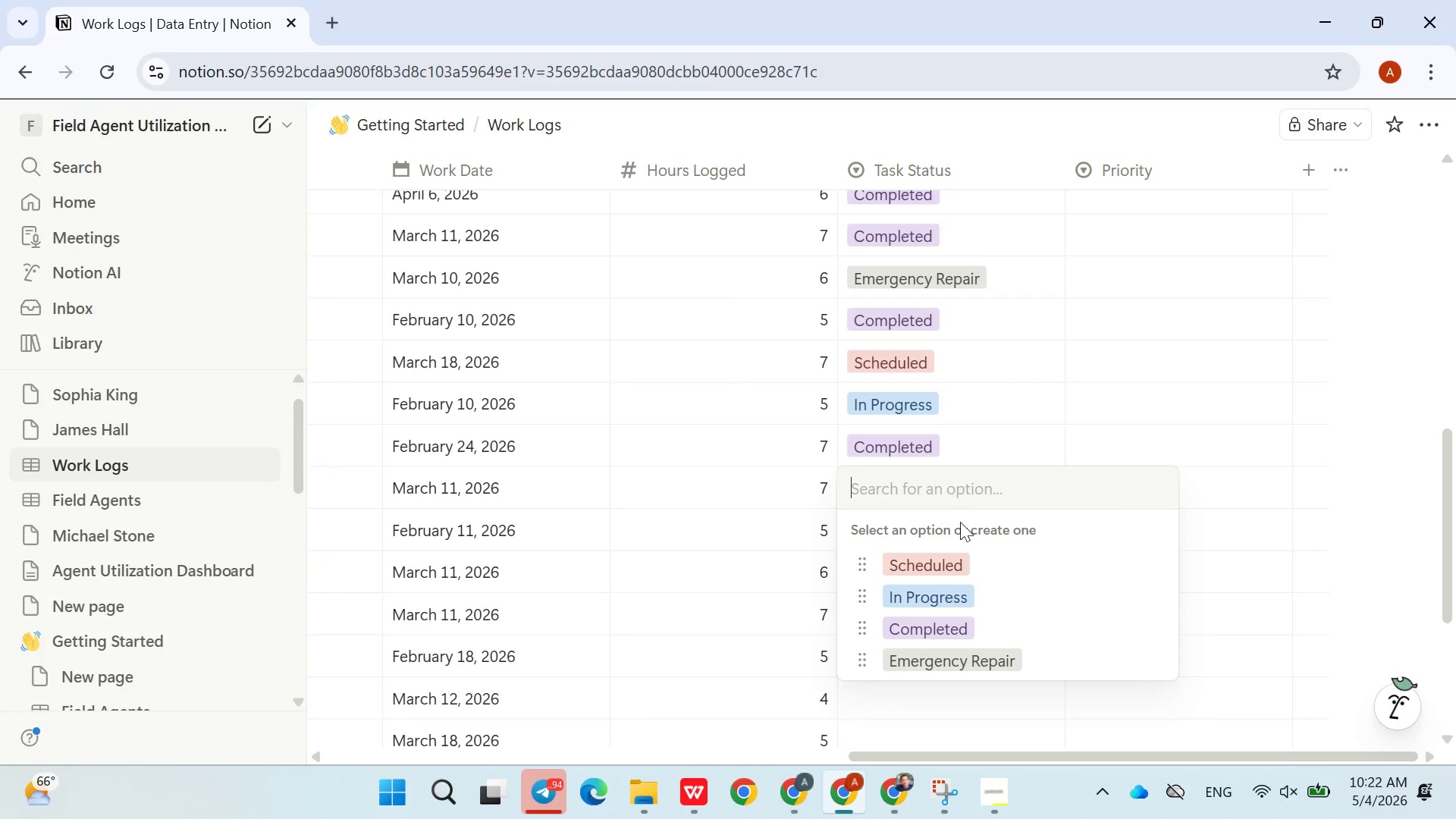 
left_click([939, 622])
 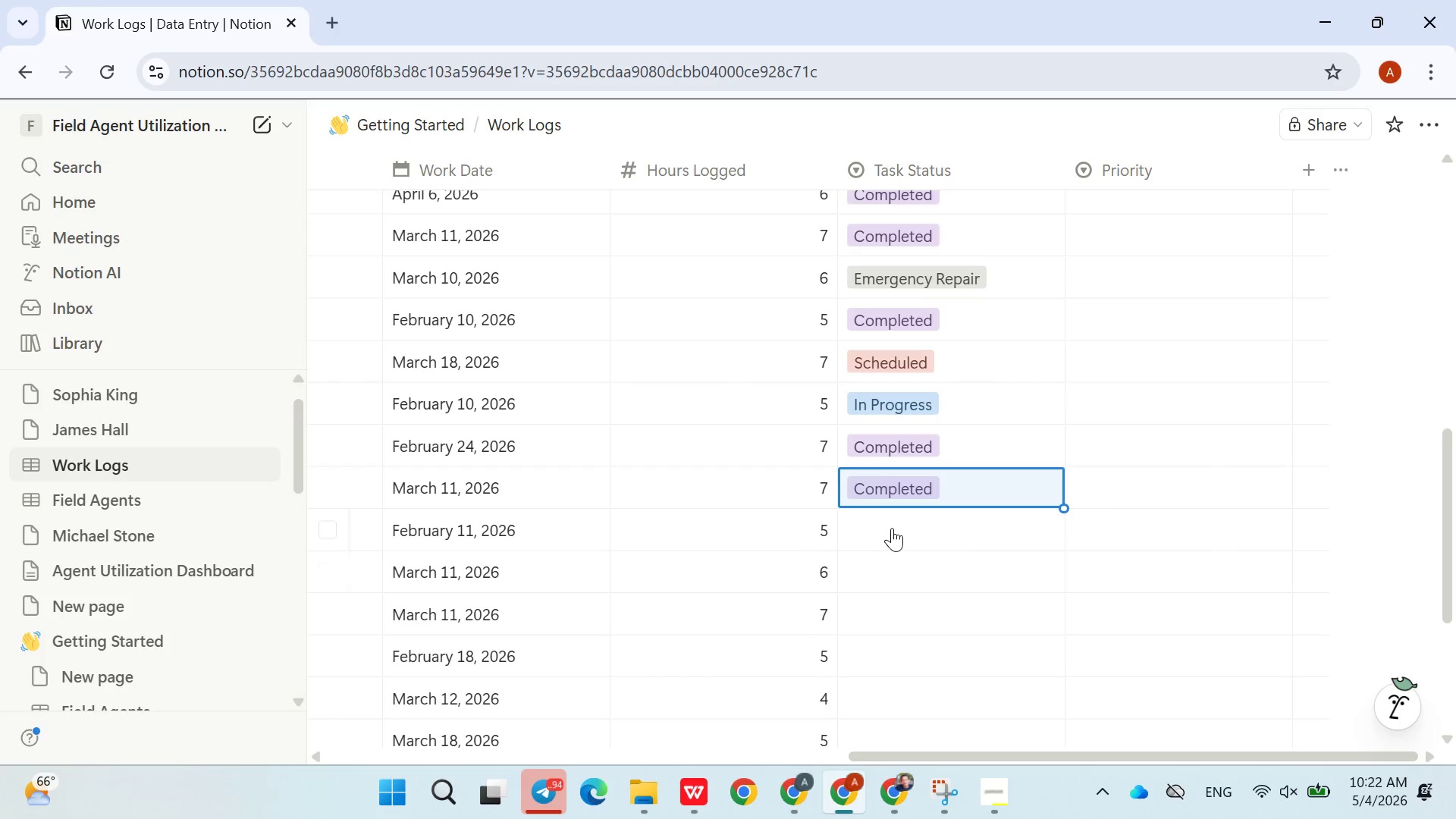 
left_click([892, 528])
 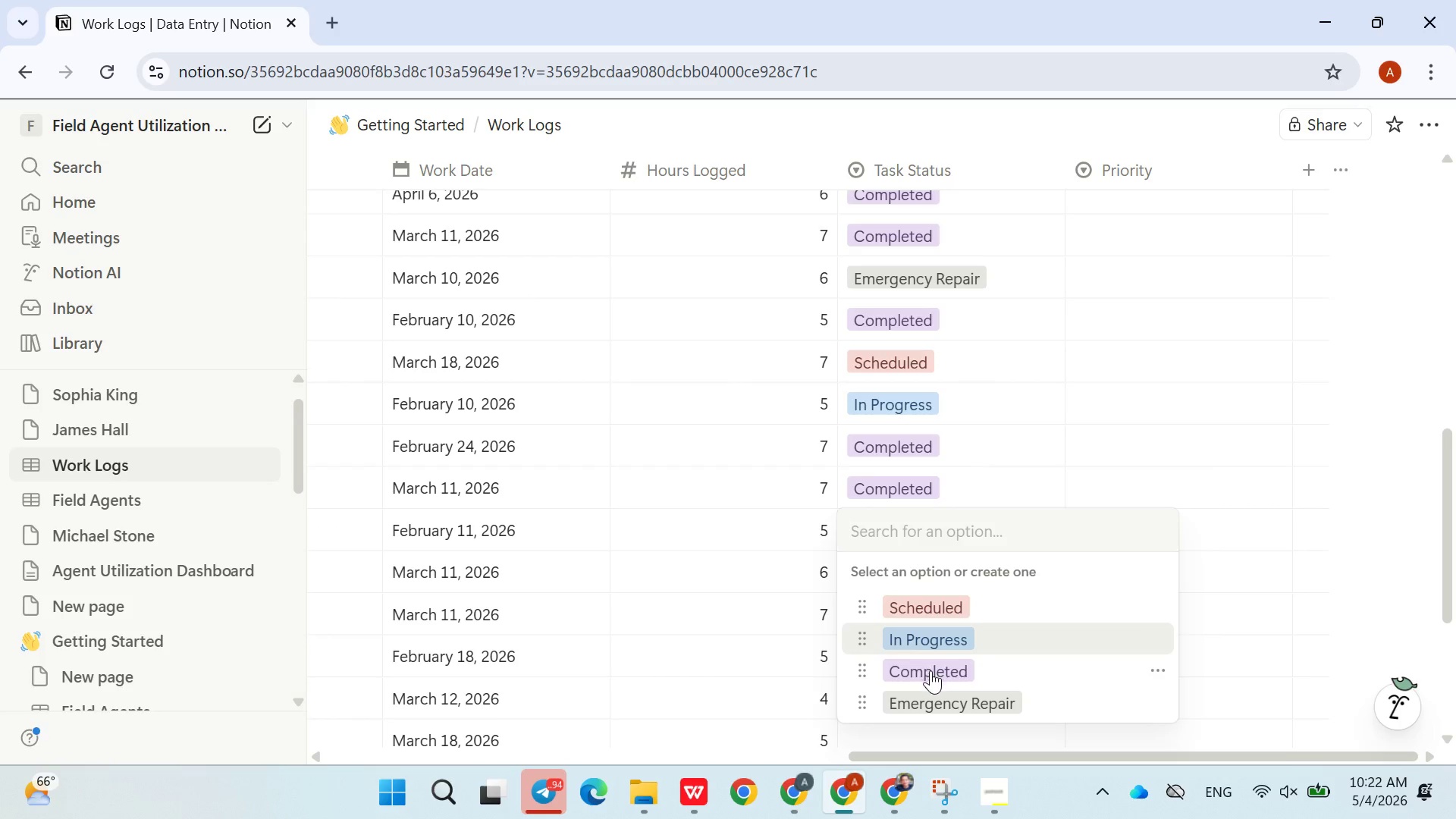 
left_click([930, 670])
 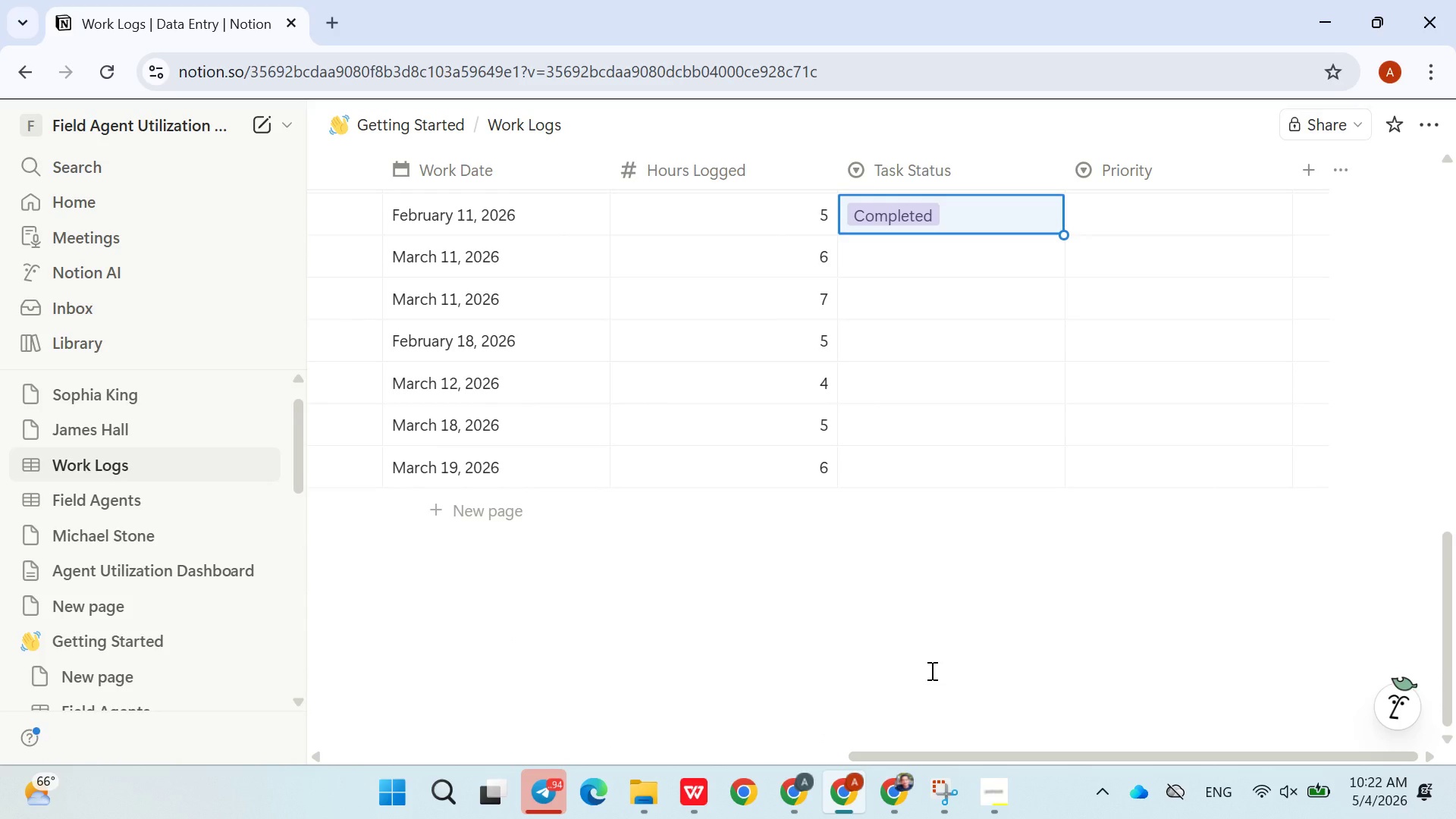 
left_click([880, 253])
 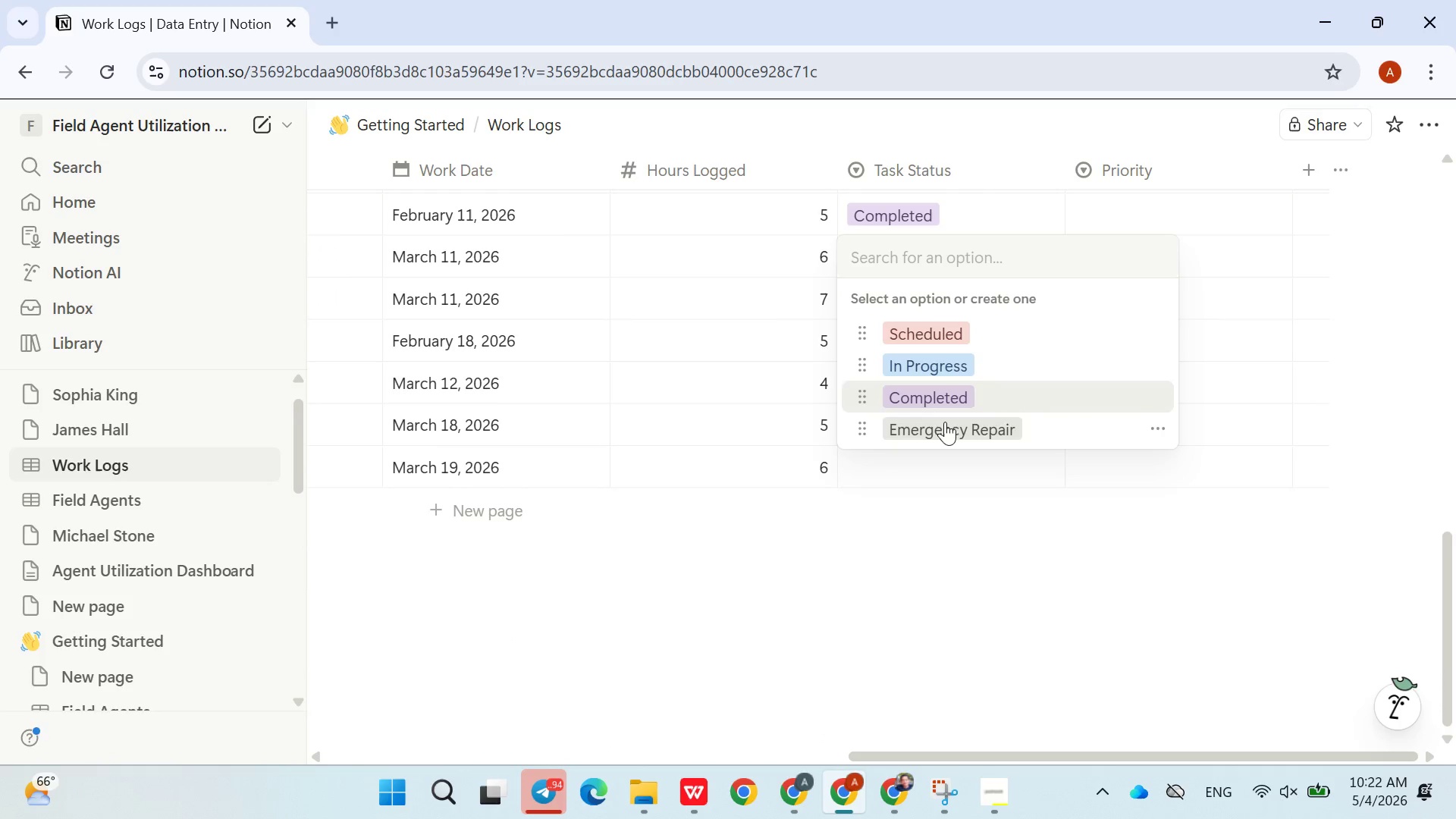 
left_click([945, 428])
 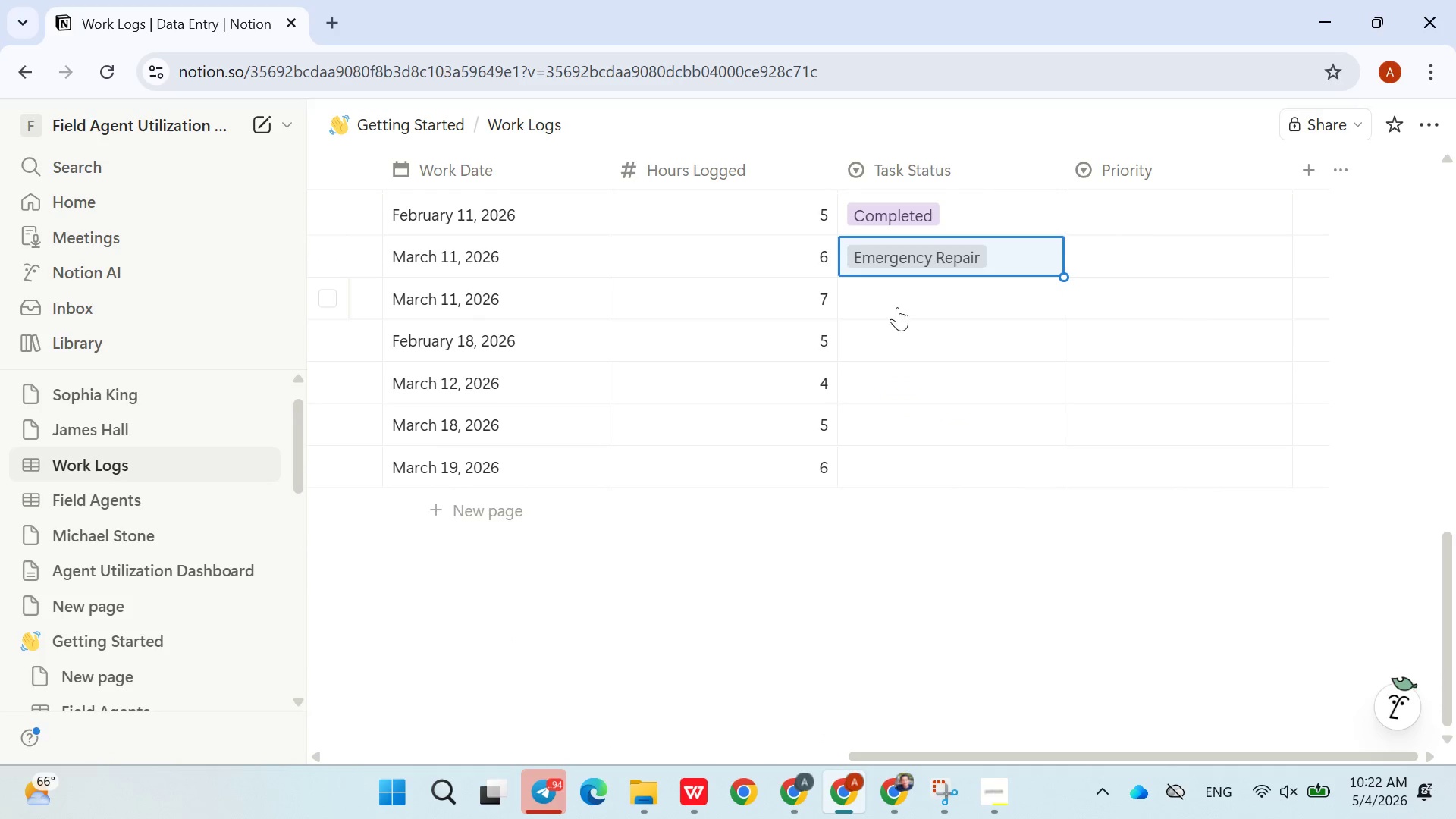 
left_click([897, 302])
 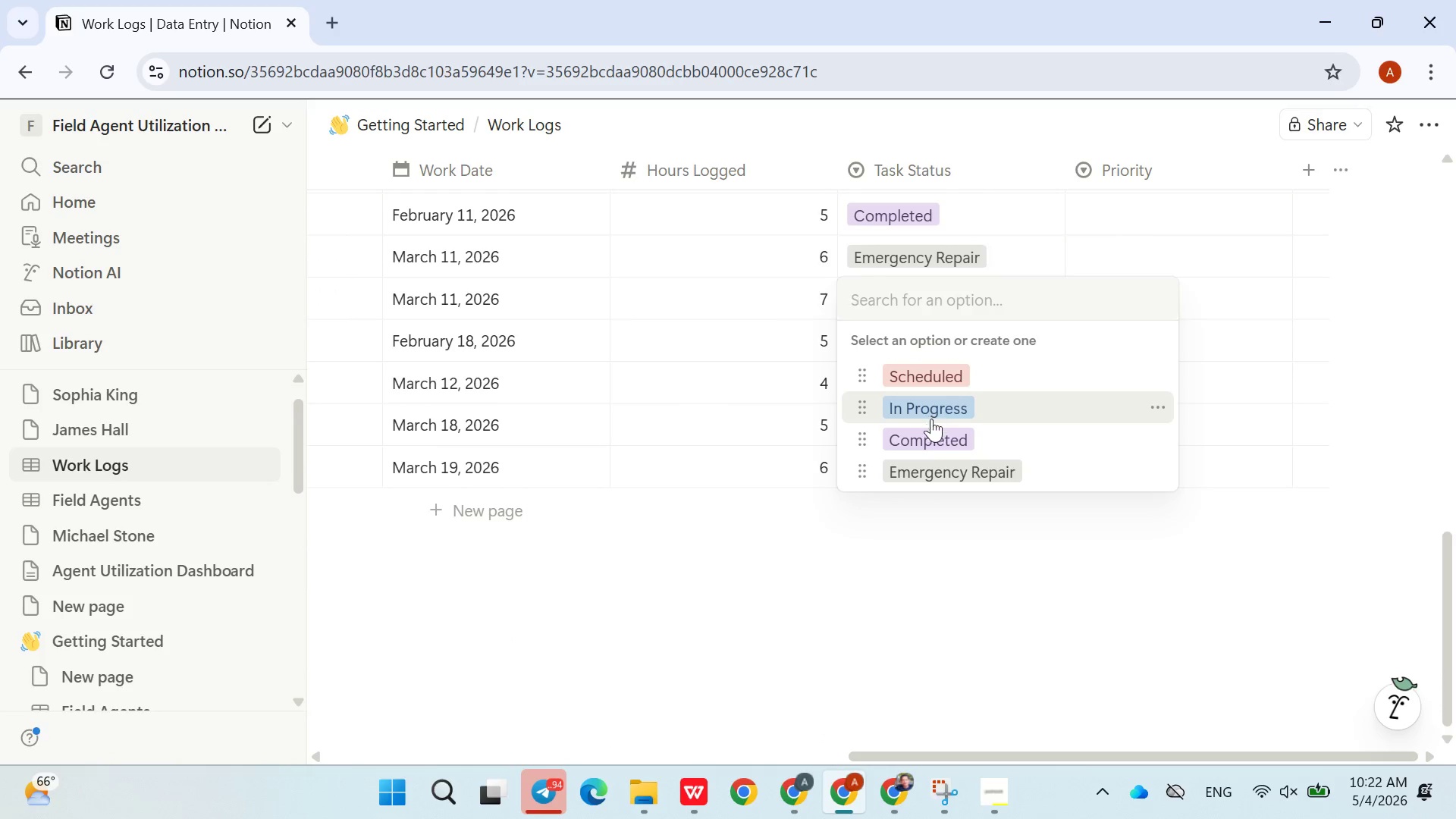 
left_click([930, 428])
 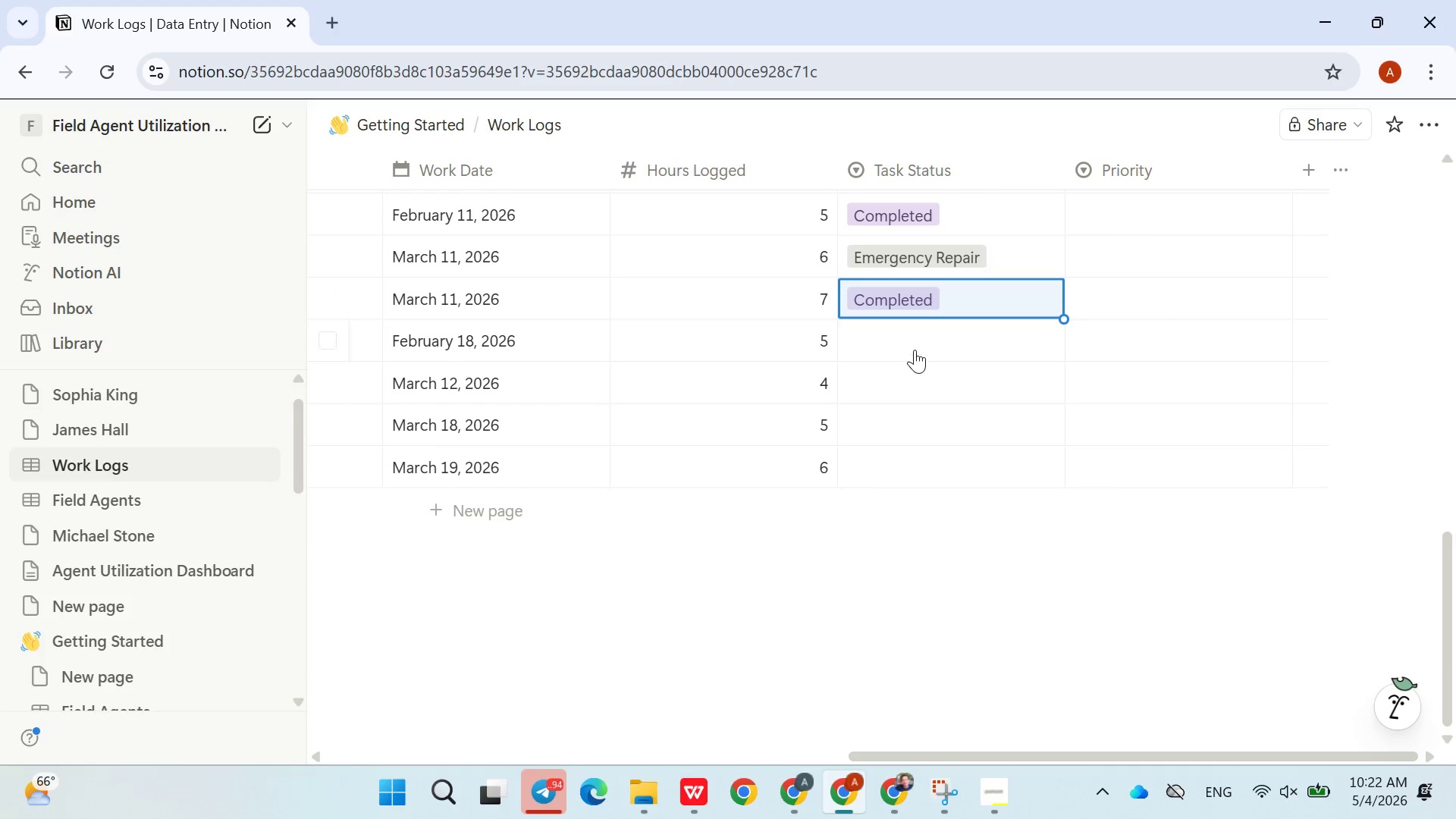 
left_click([915, 345])
 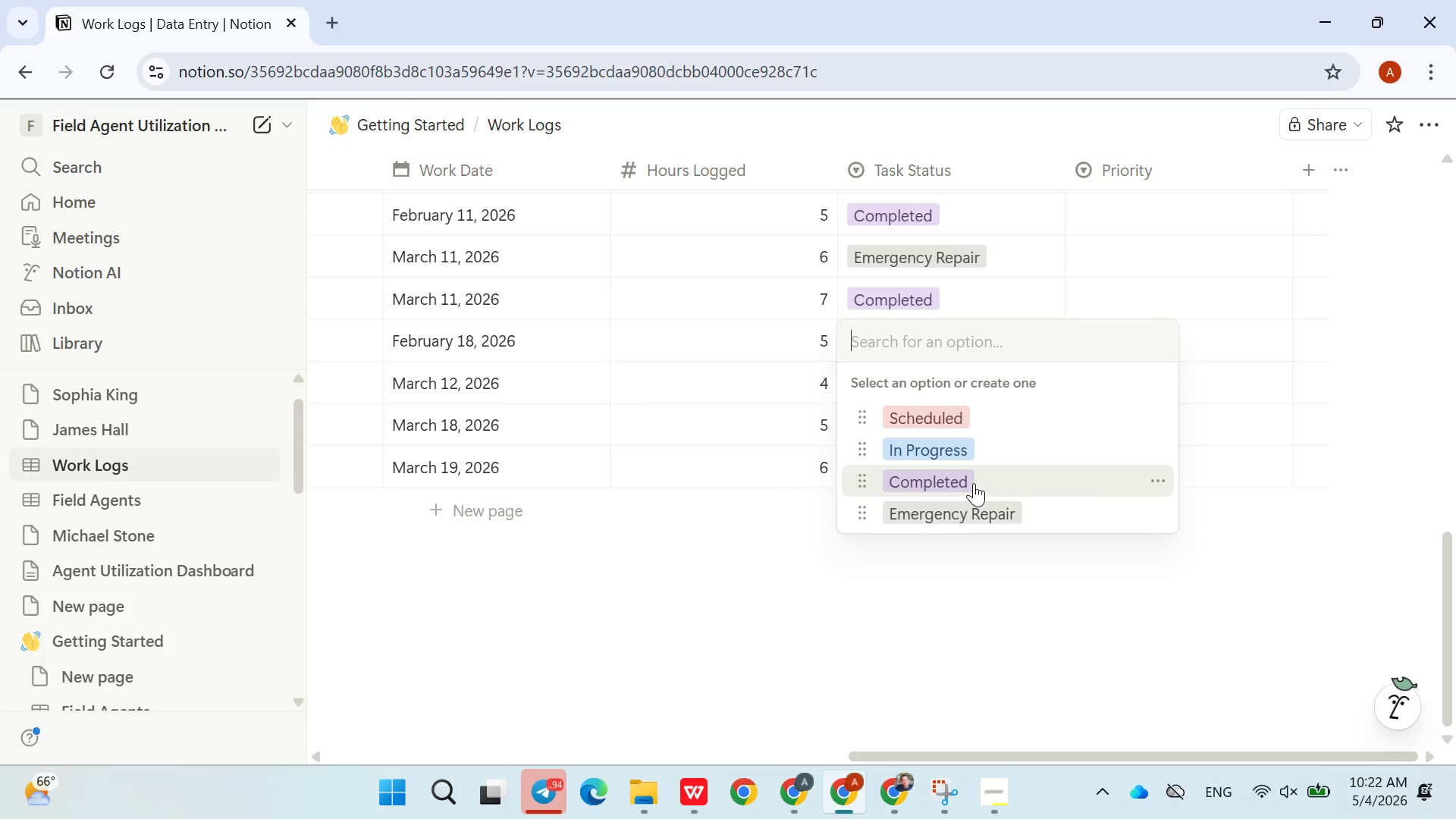 
left_click([974, 483])
 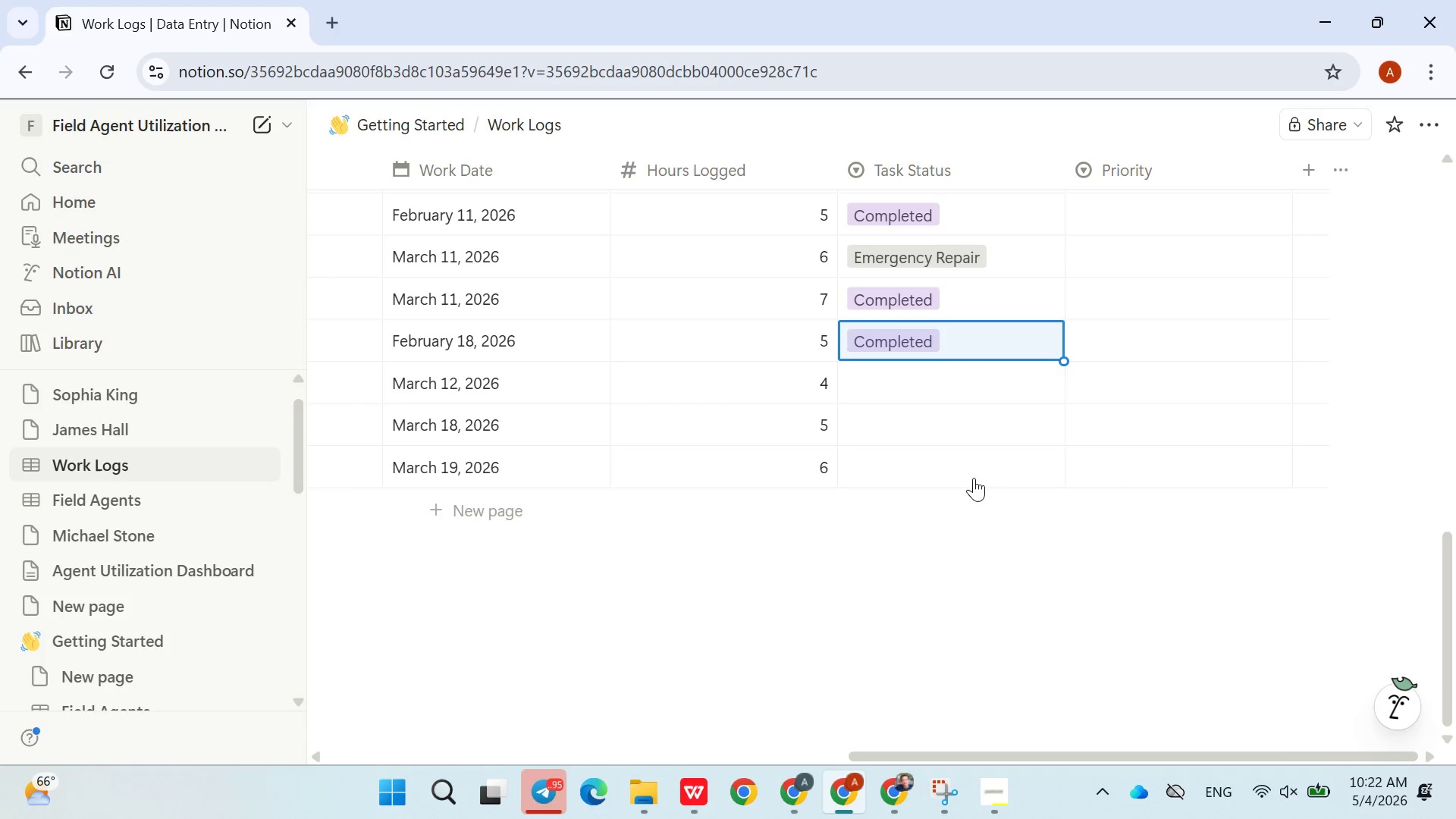 
left_click([927, 382])
 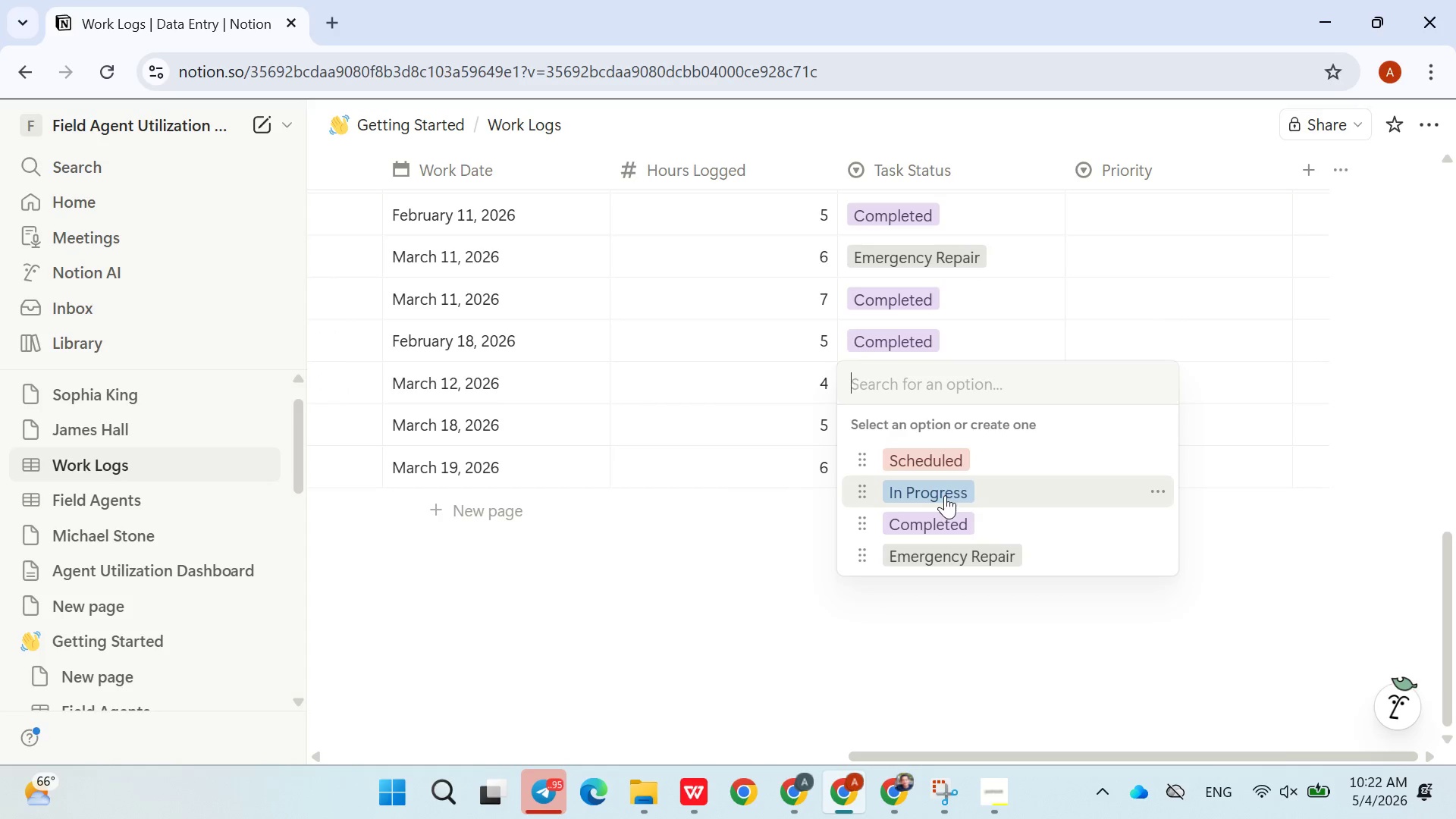 
left_click([797, 495])
 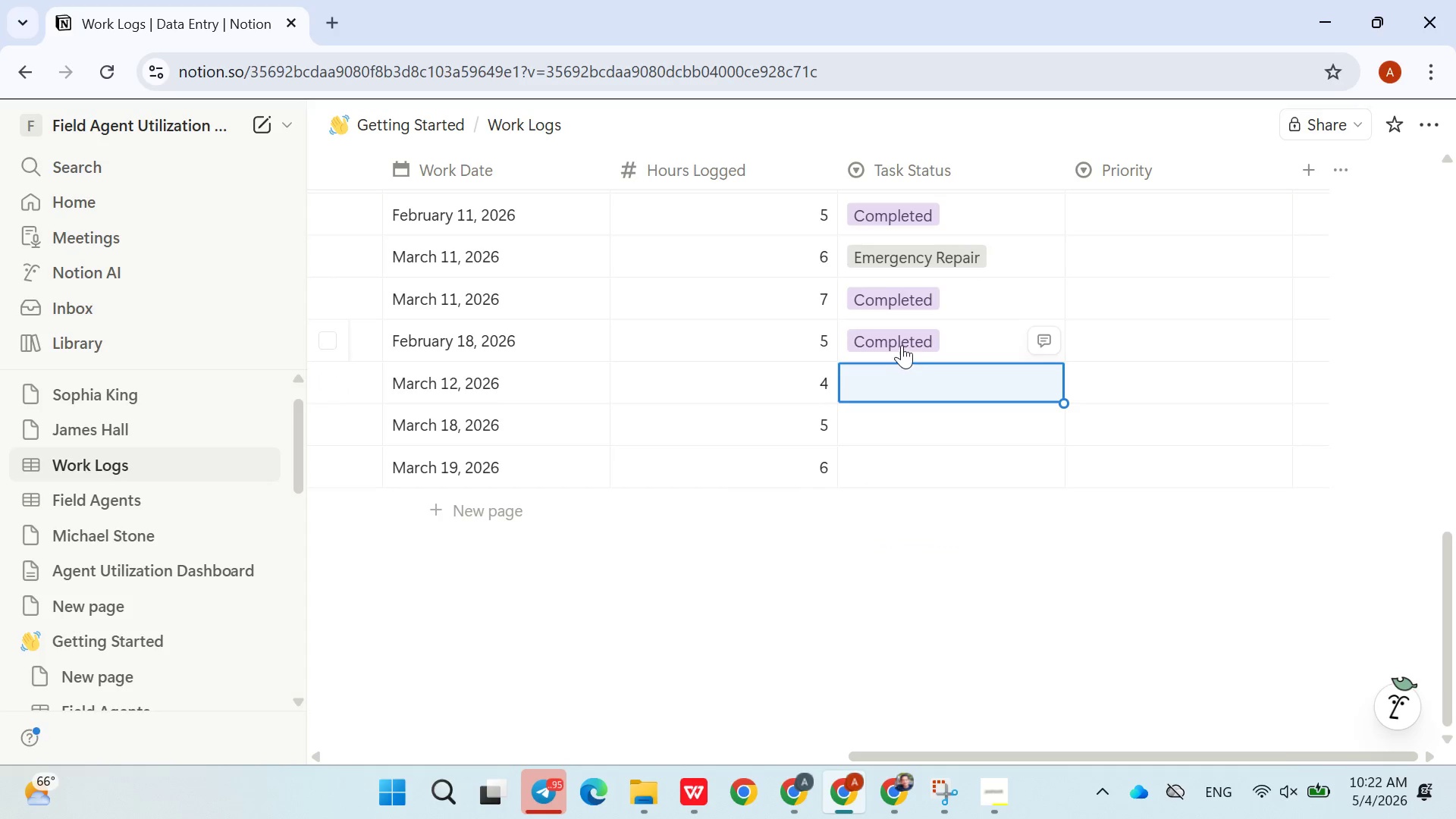 
left_click([903, 340])
 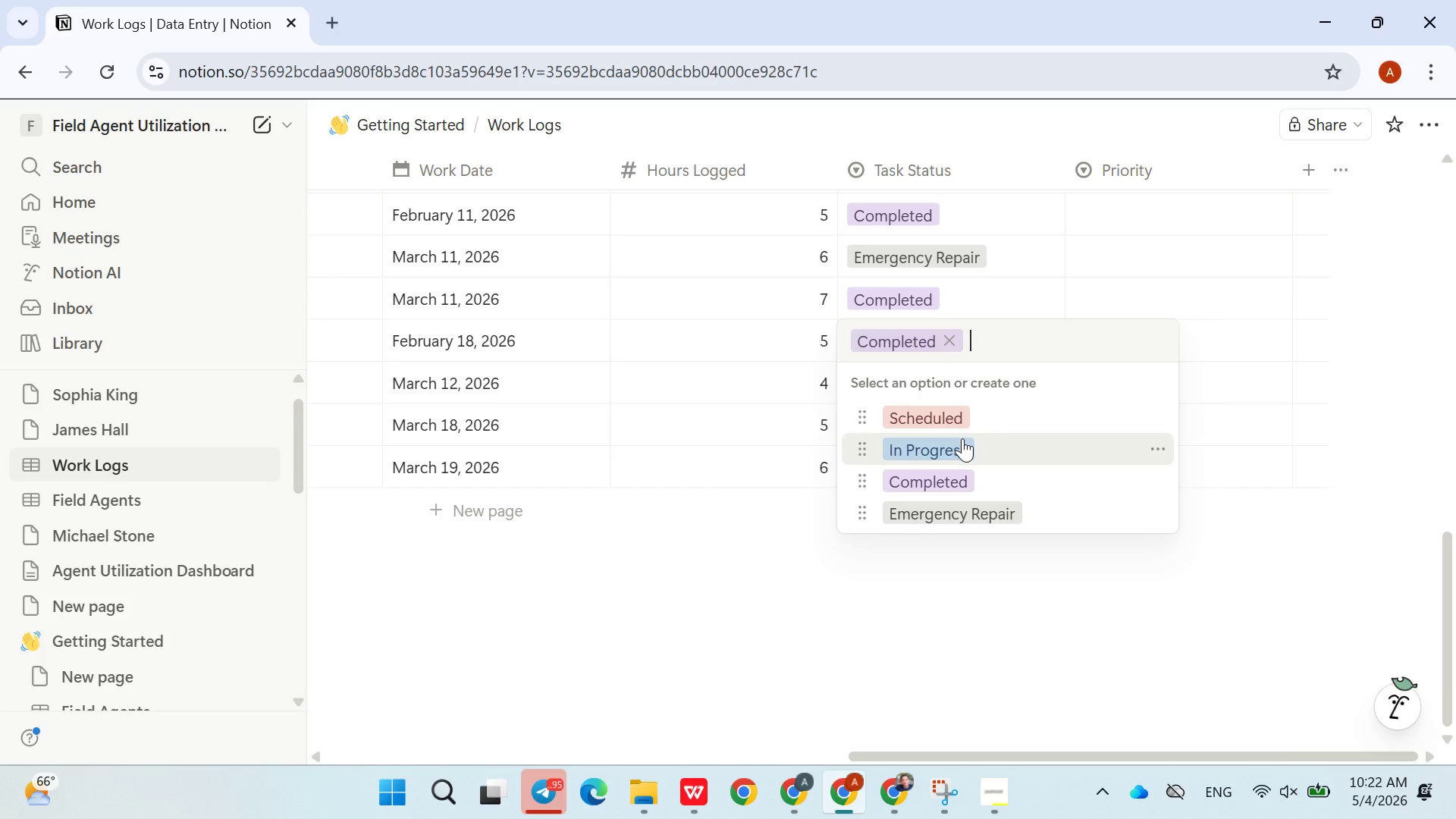 
wait(7.42)
 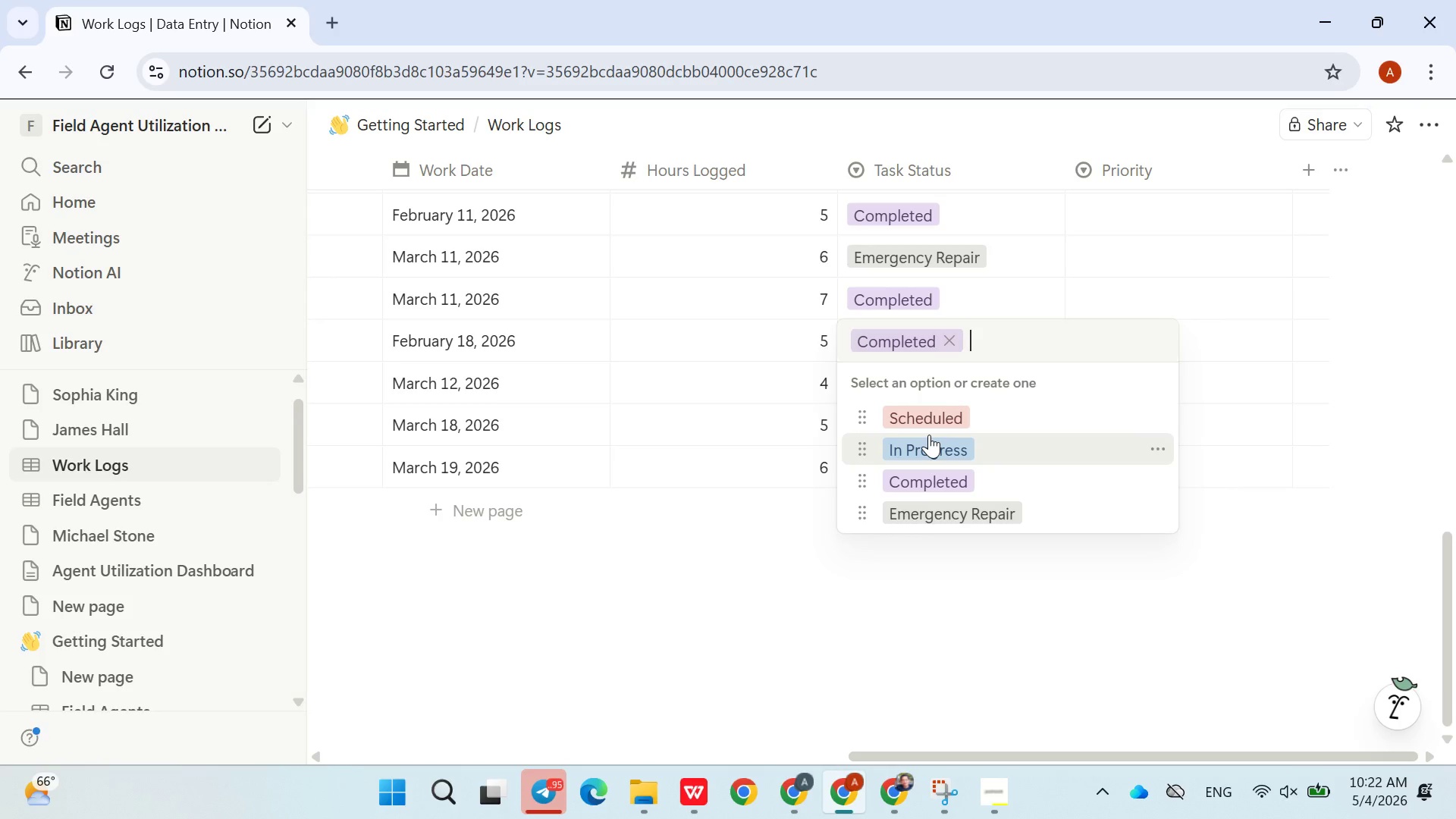 
left_click([962, 438])
 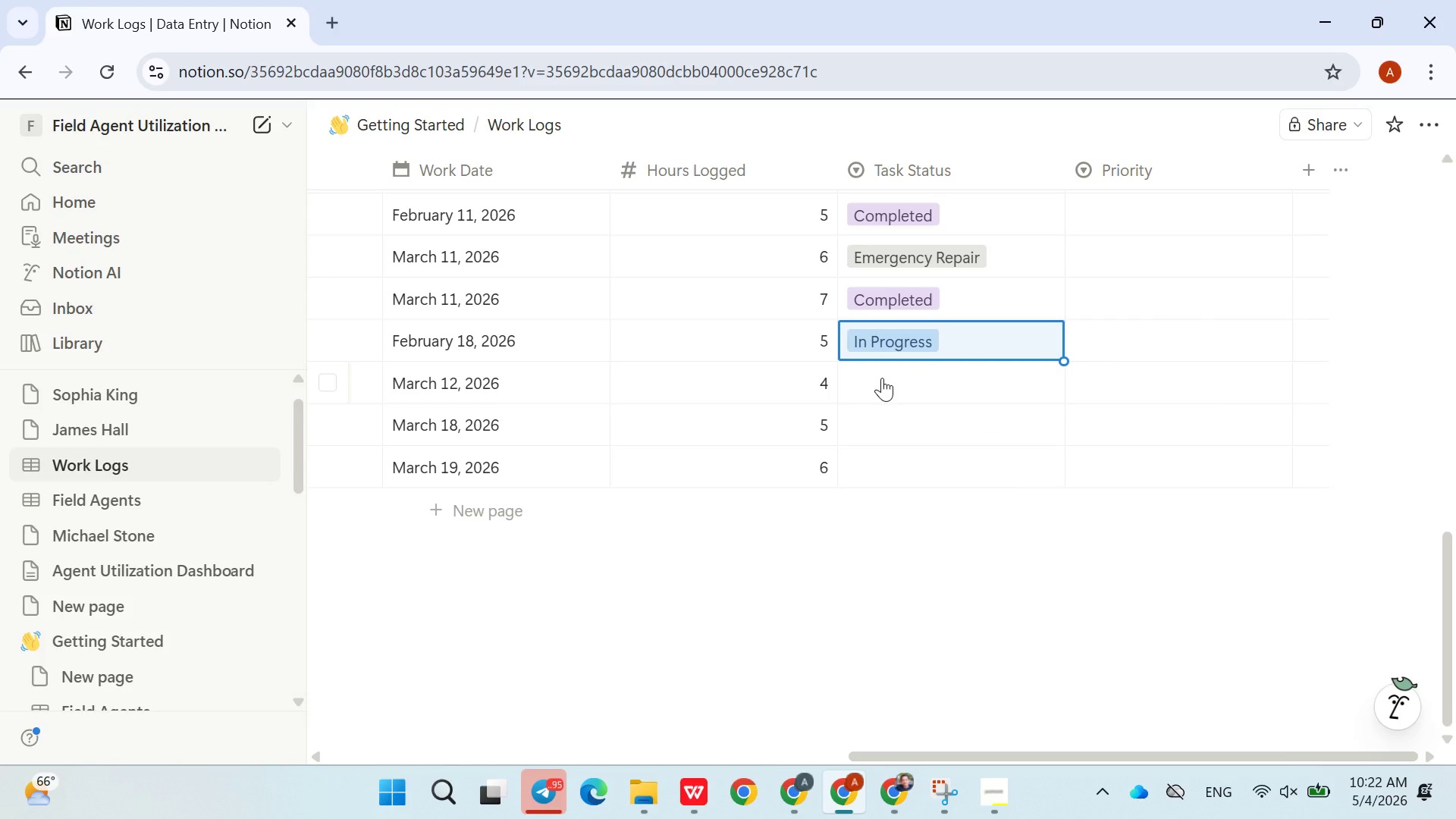 
left_click([883, 378])
 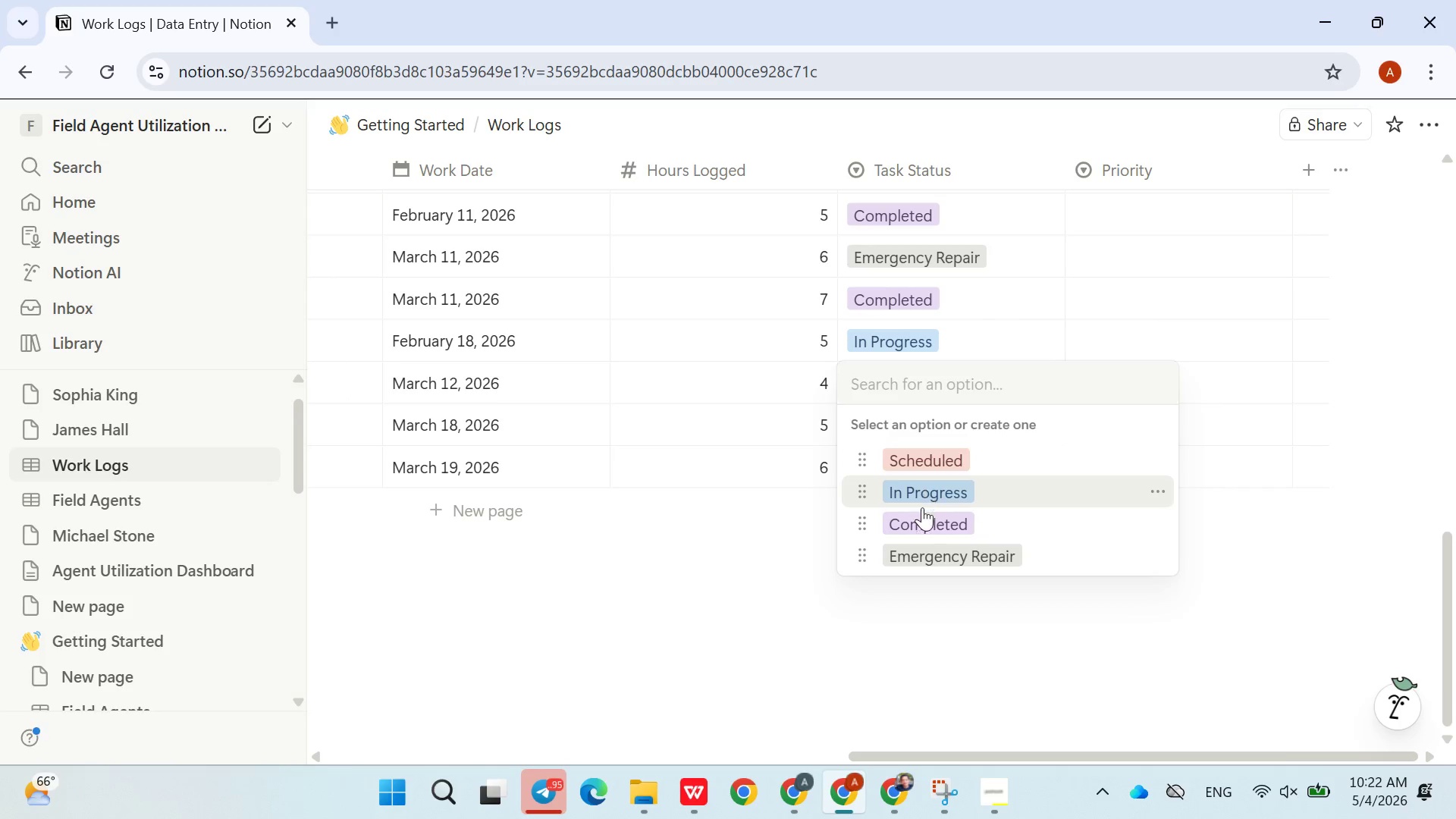 
left_click([922, 516])
 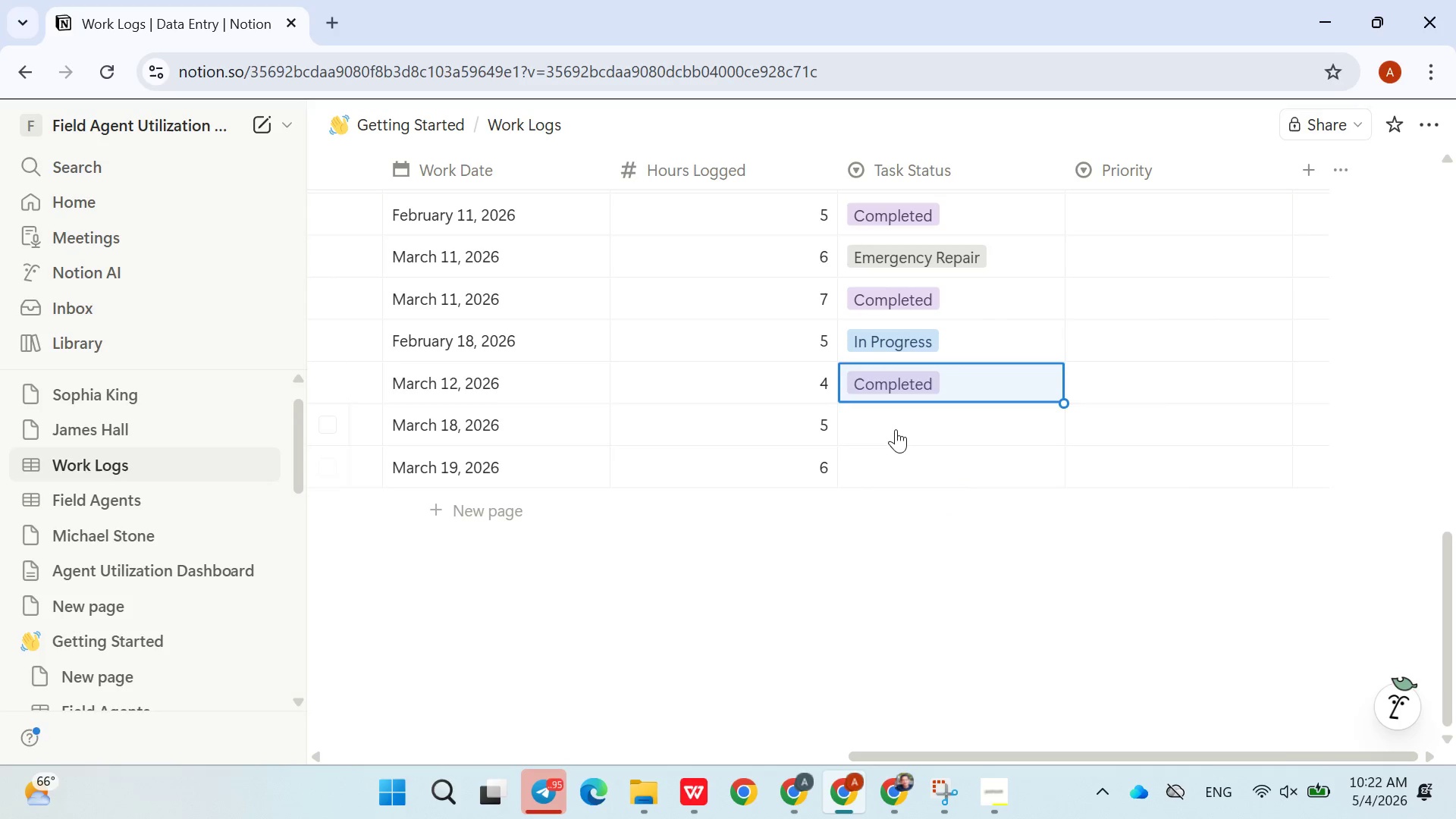 
left_click([896, 428])
 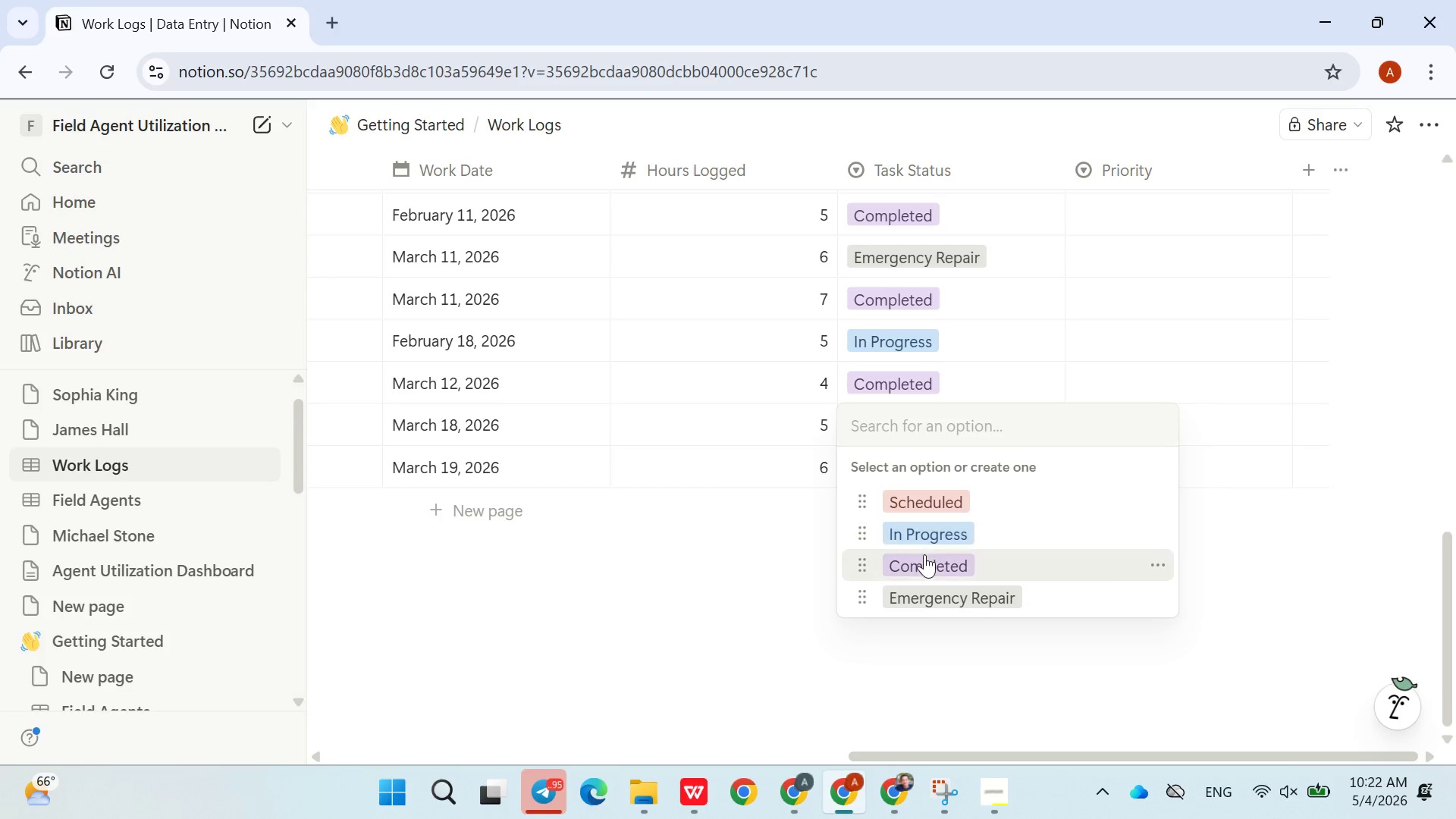 
left_click([924, 555])
 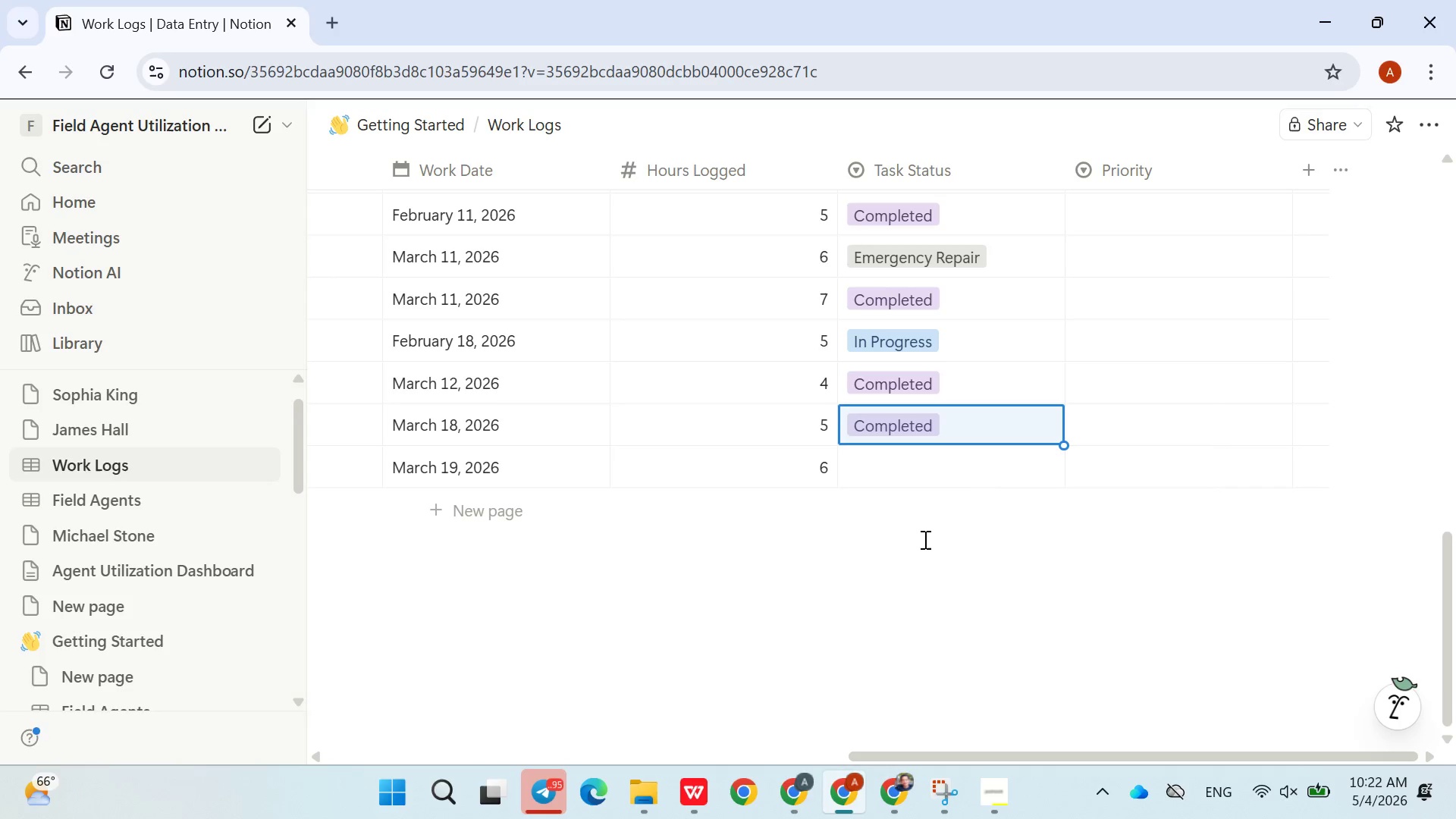 
left_click([894, 451])
 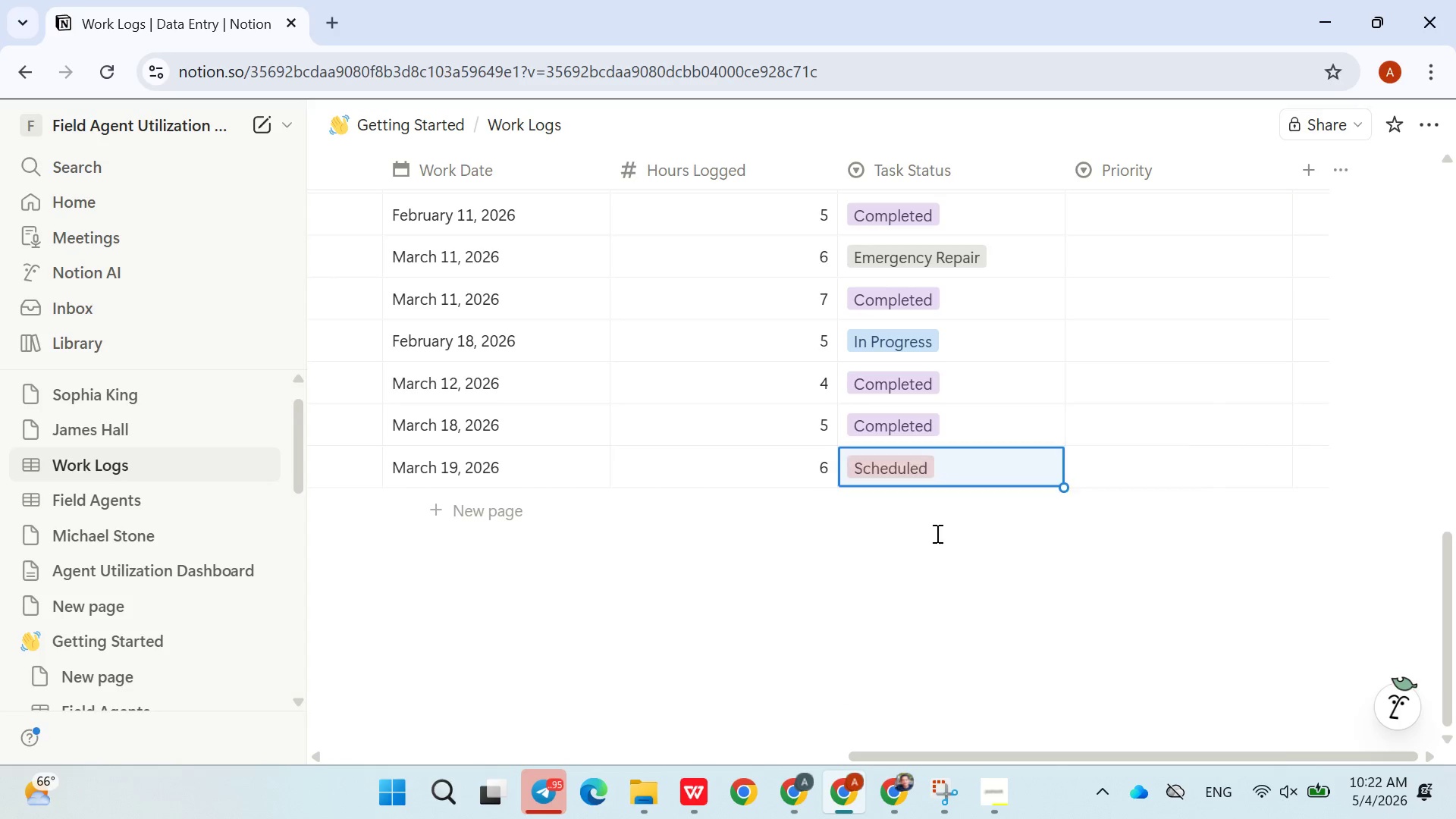 
double_click([844, 576])
 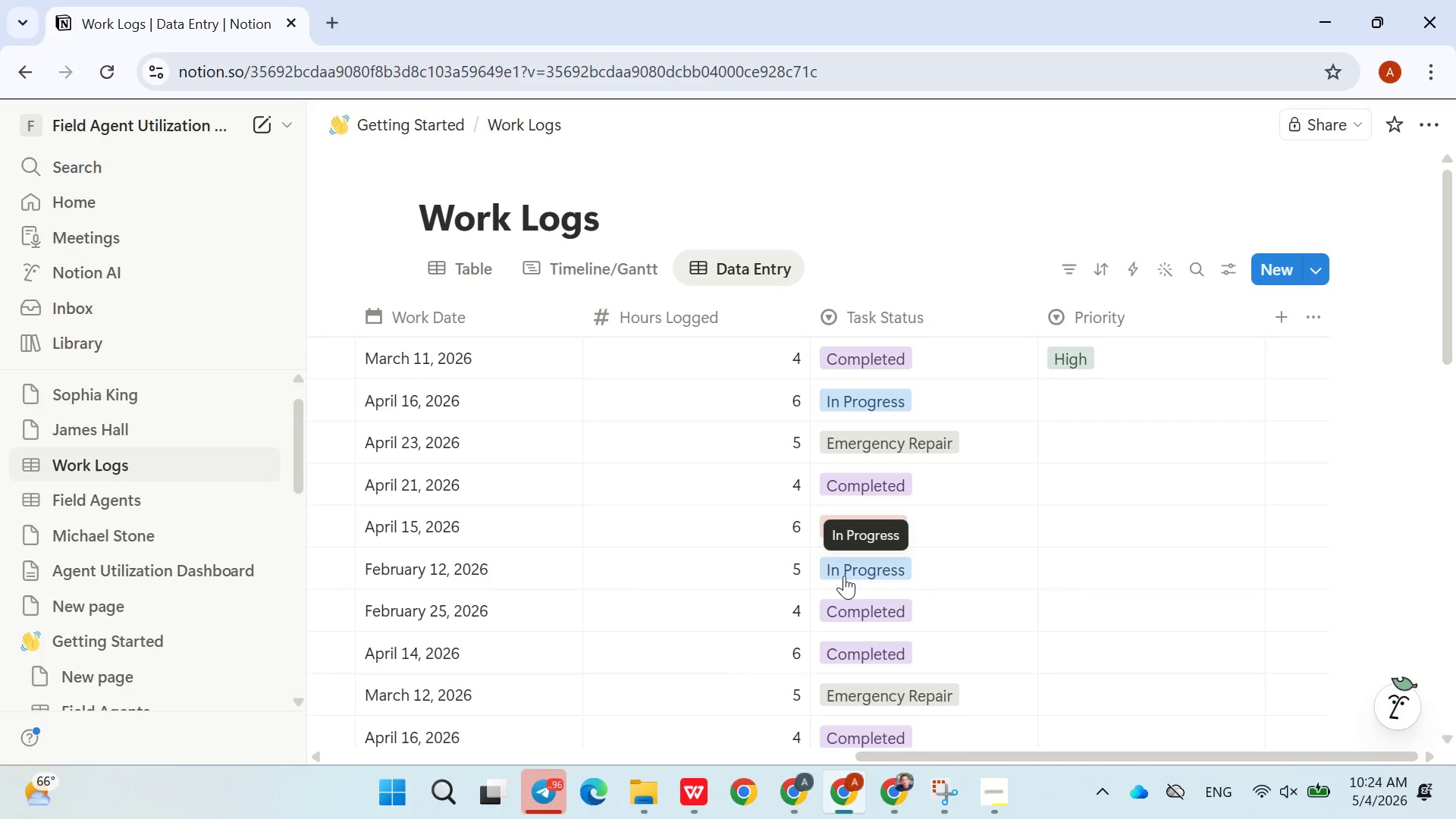 
wait(128.91)
 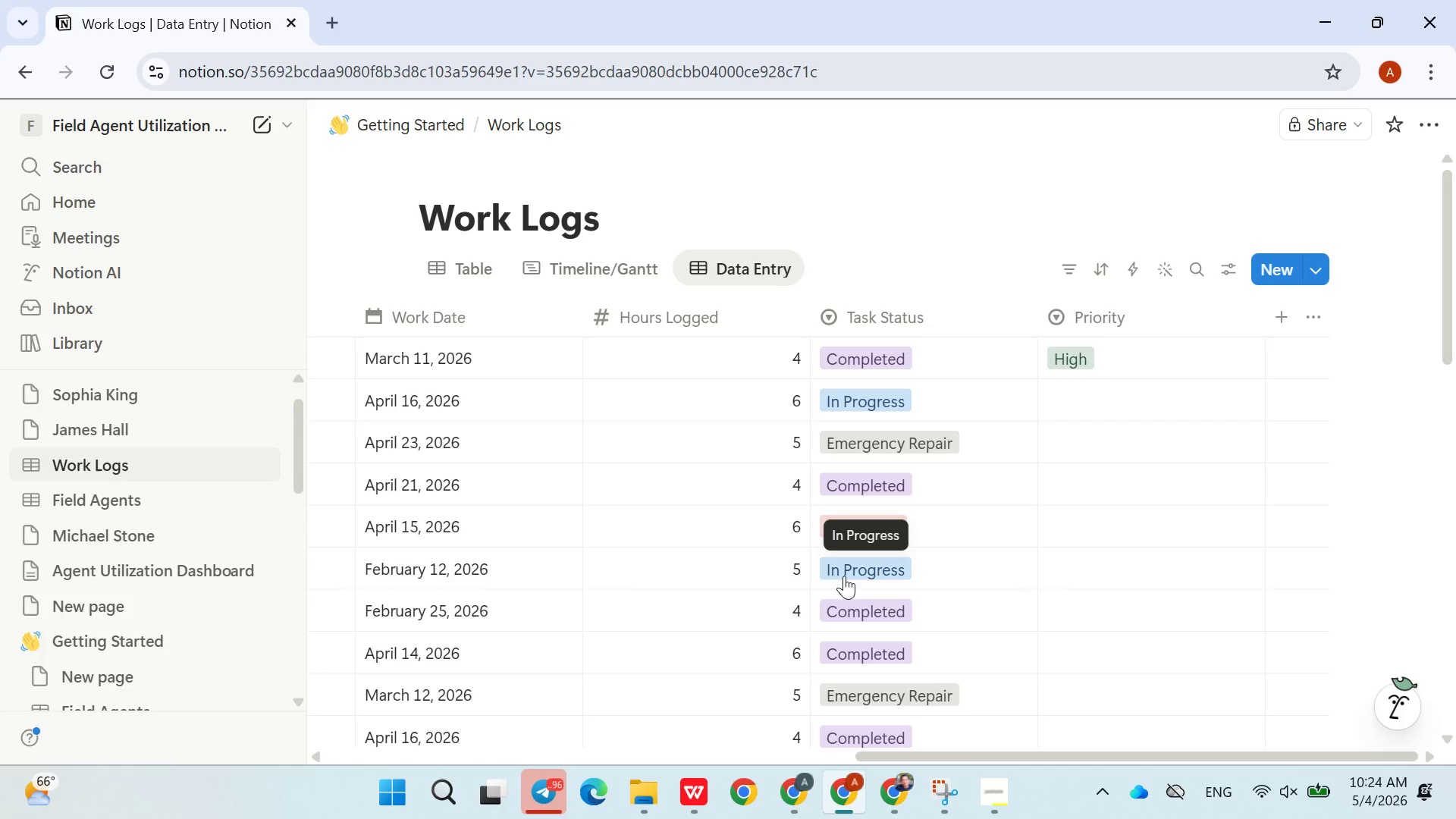 
left_click([1052, 405])
 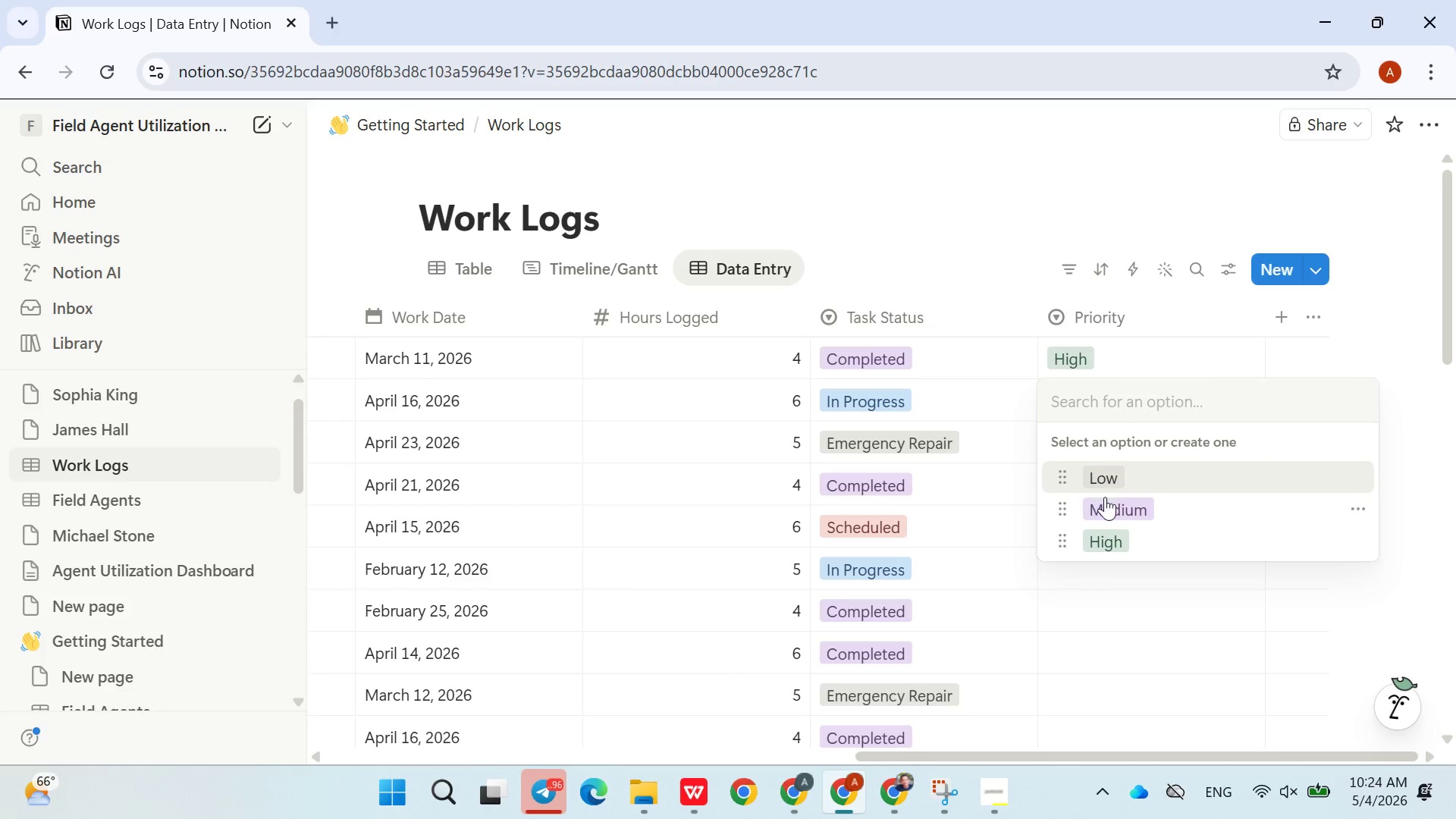 
left_click([1105, 498])
 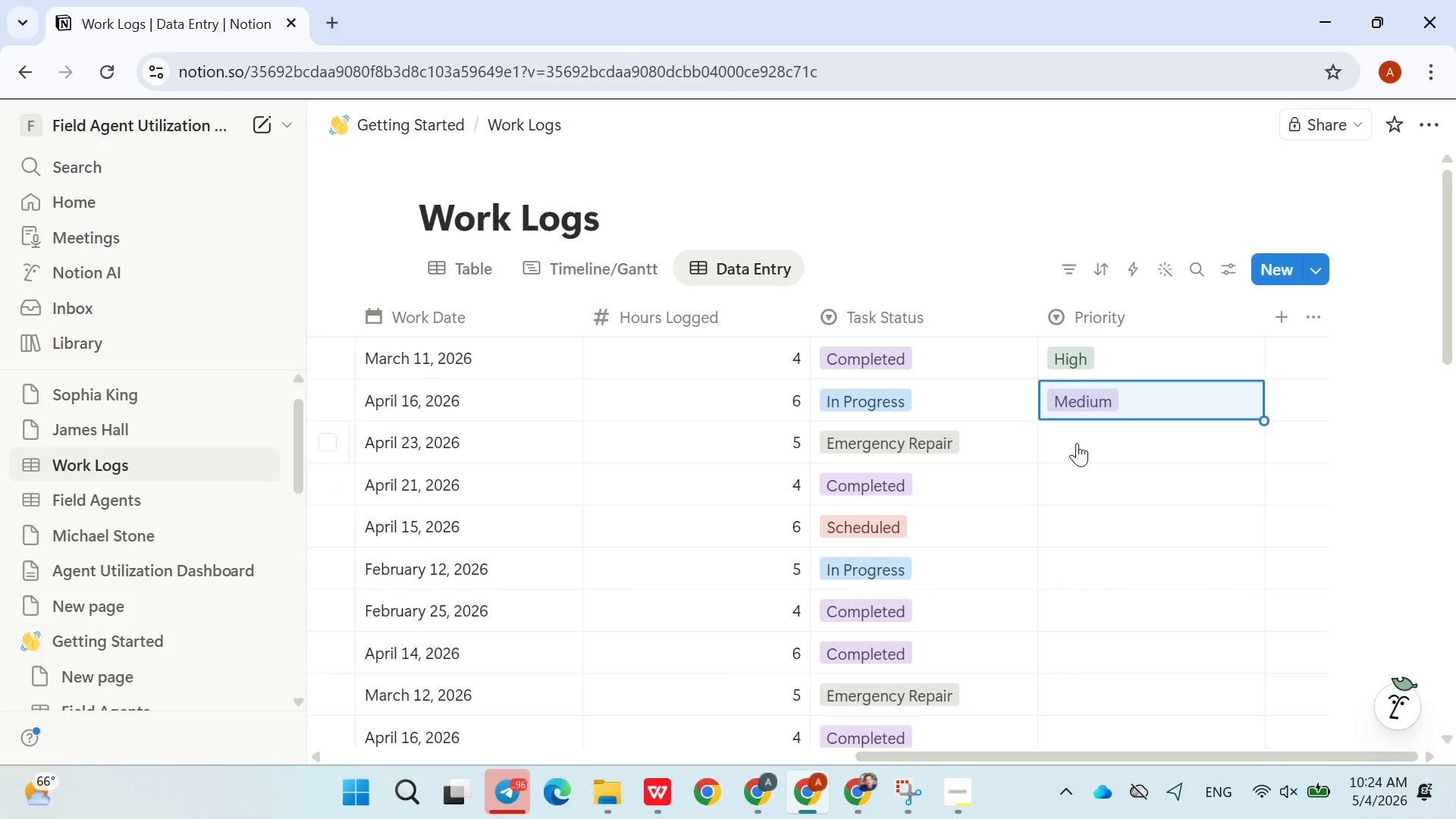 
left_click([1077, 443])
 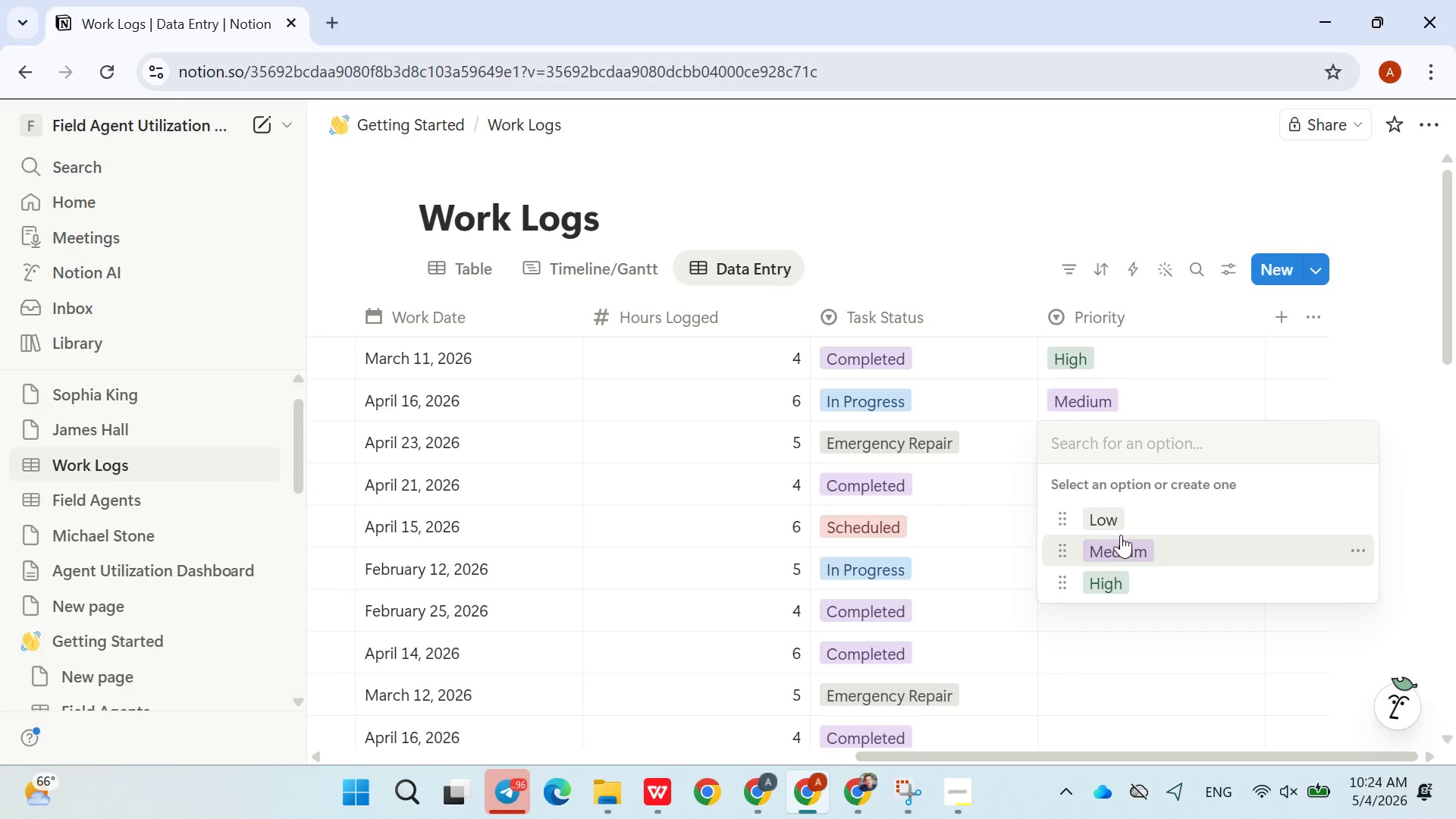 
left_click([1121, 532])
 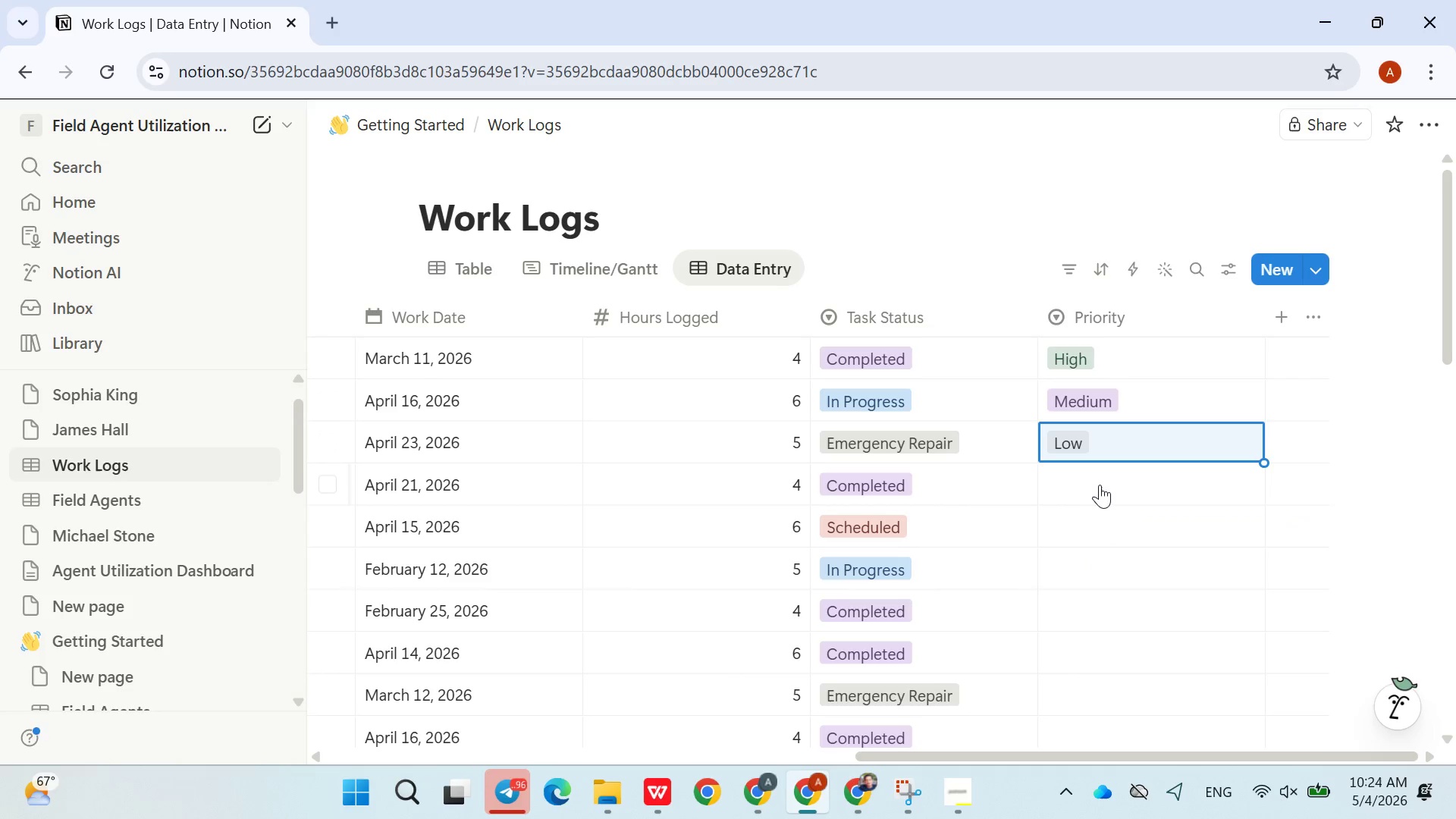 
left_click([1099, 484])
 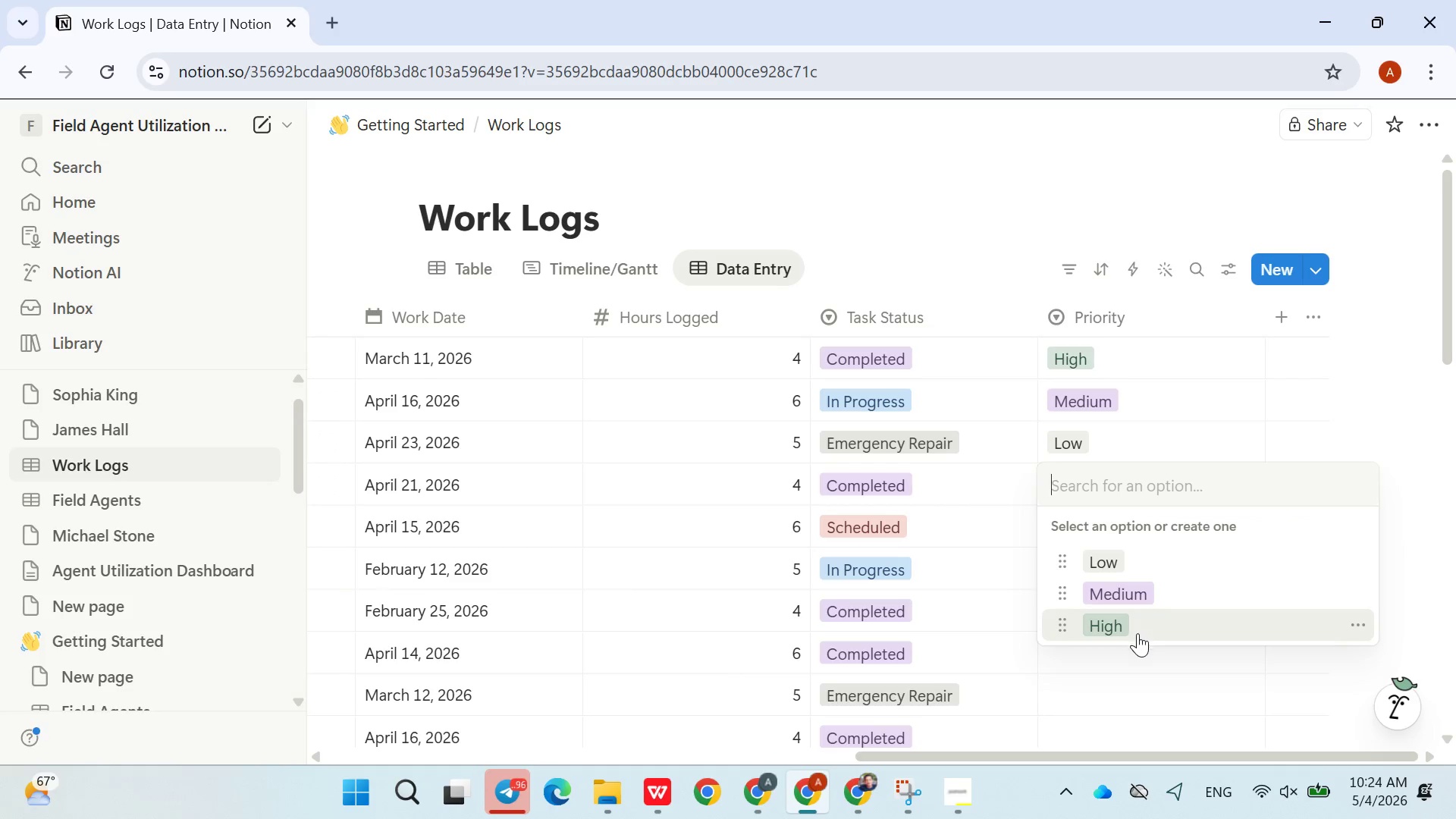 
left_click([1137, 634])
 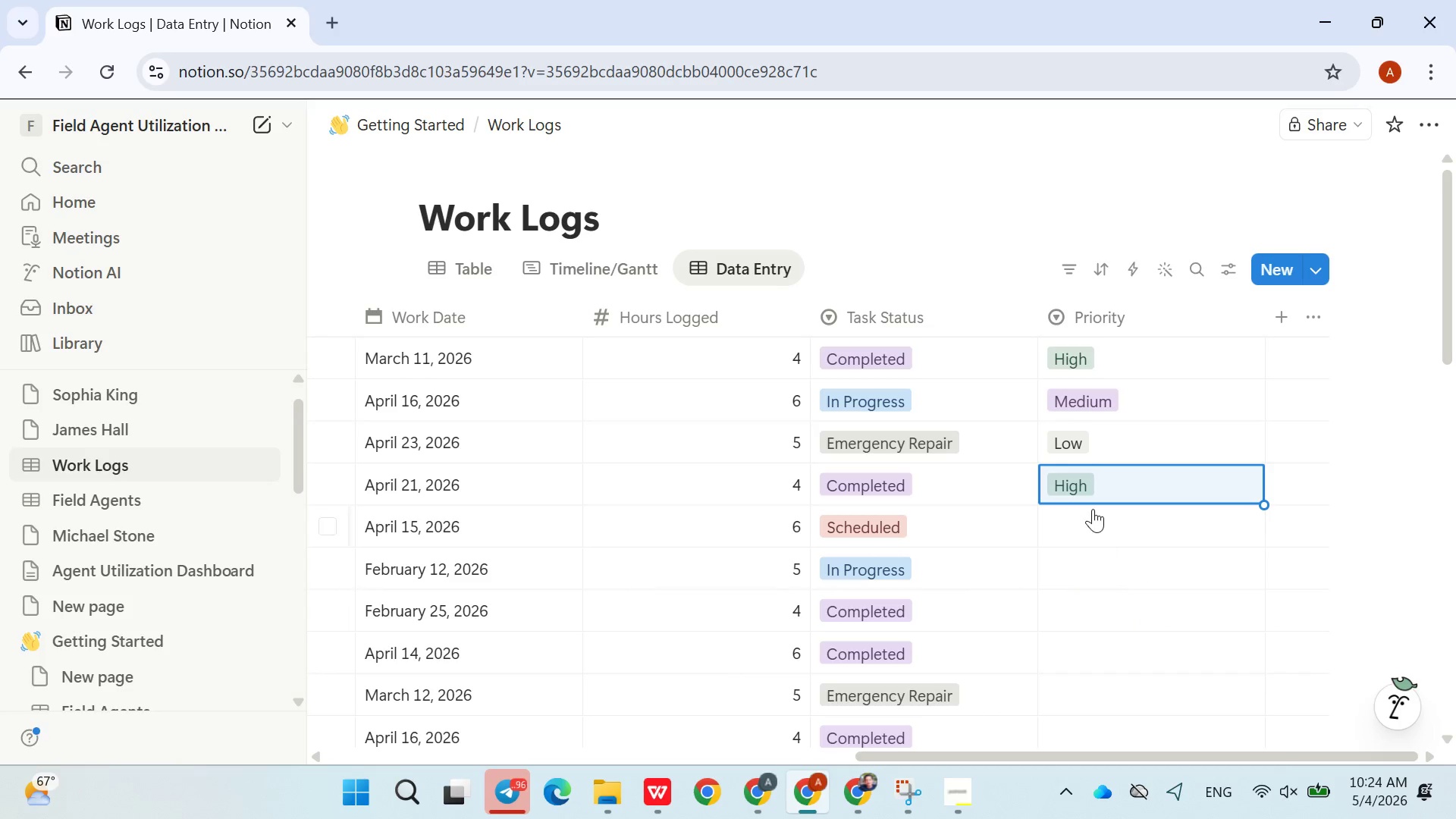 
left_click([1092, 509])
 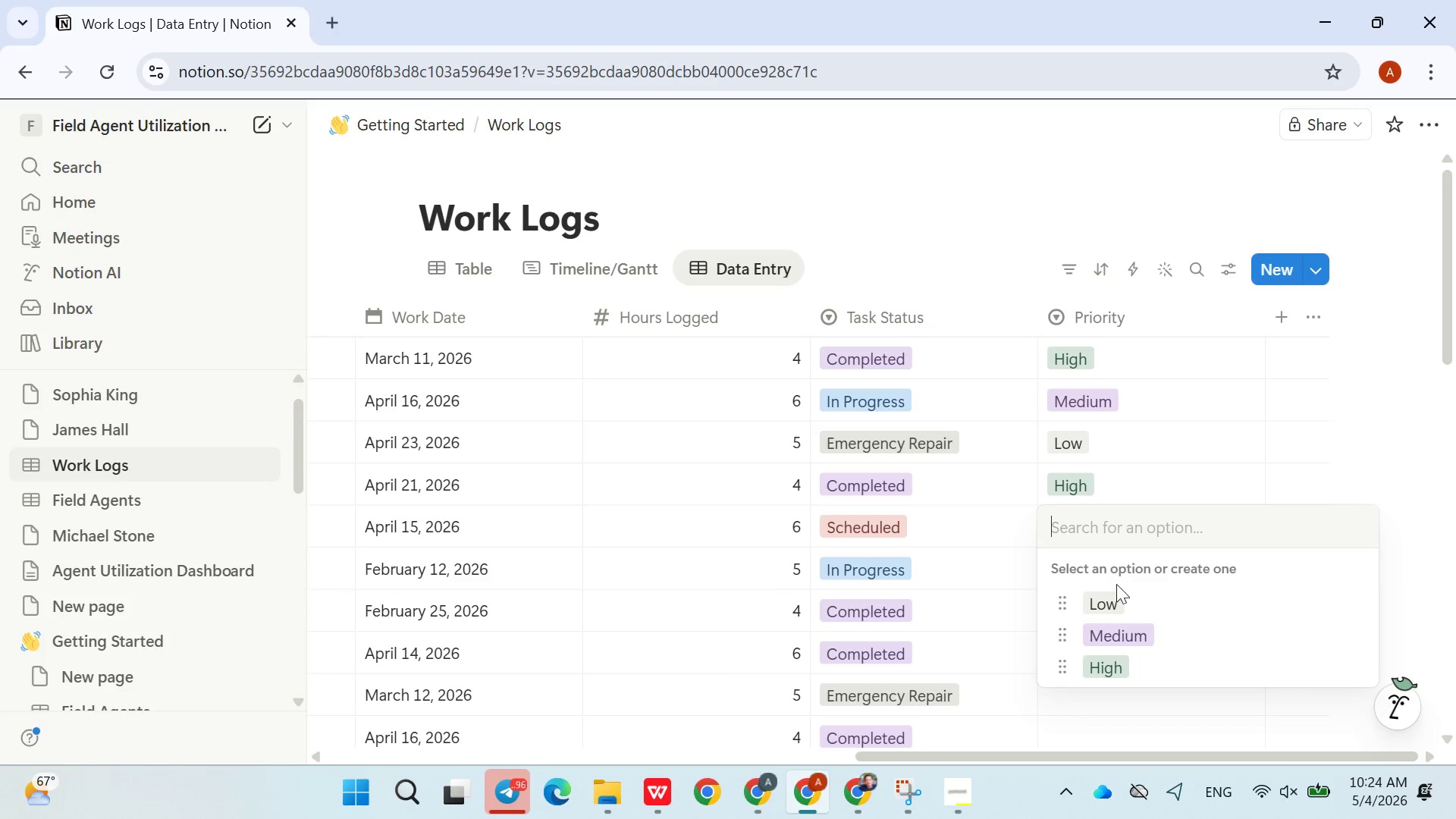 
left_click([1115, 588])
 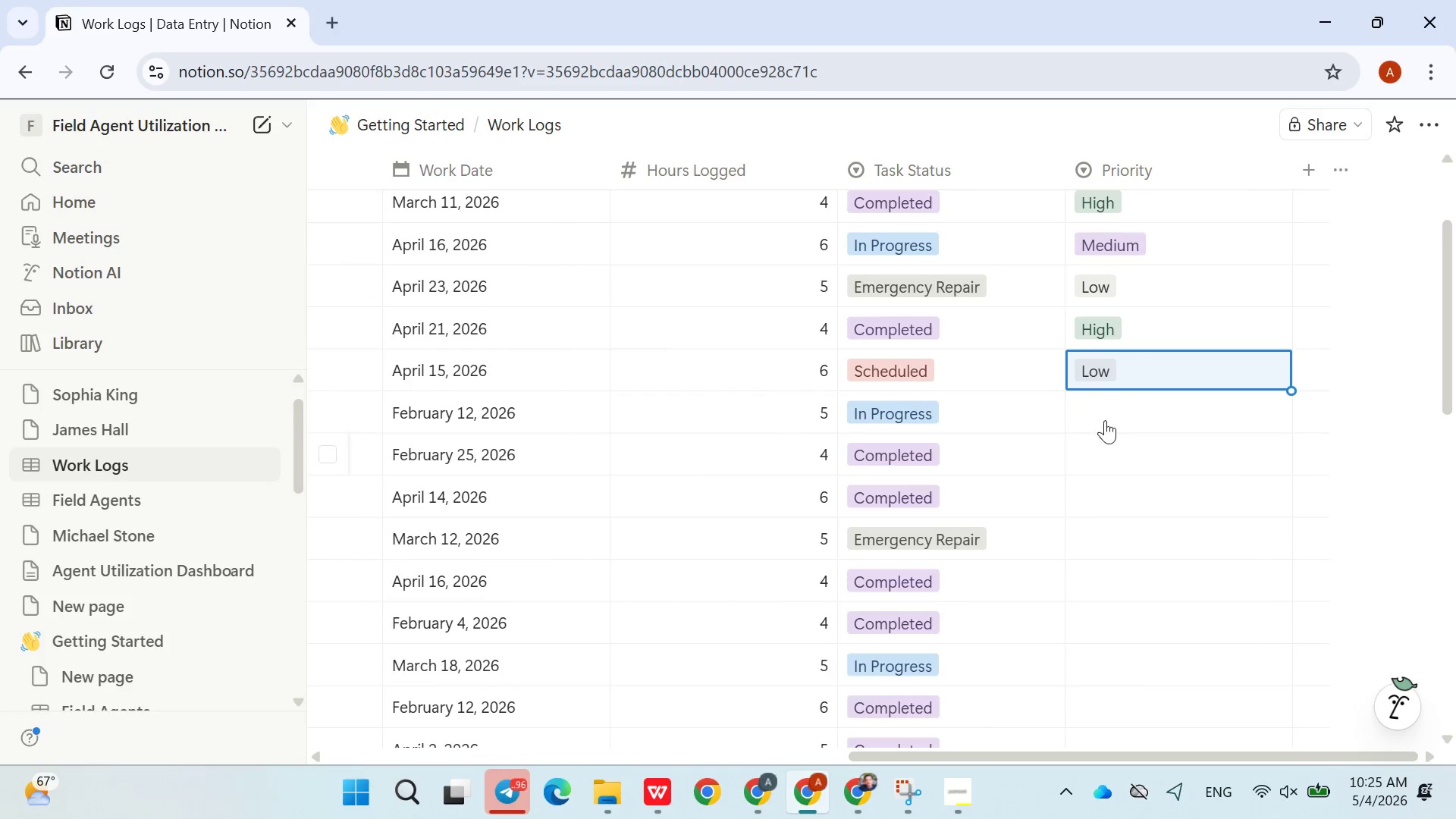 
left_click([1105, 418])
 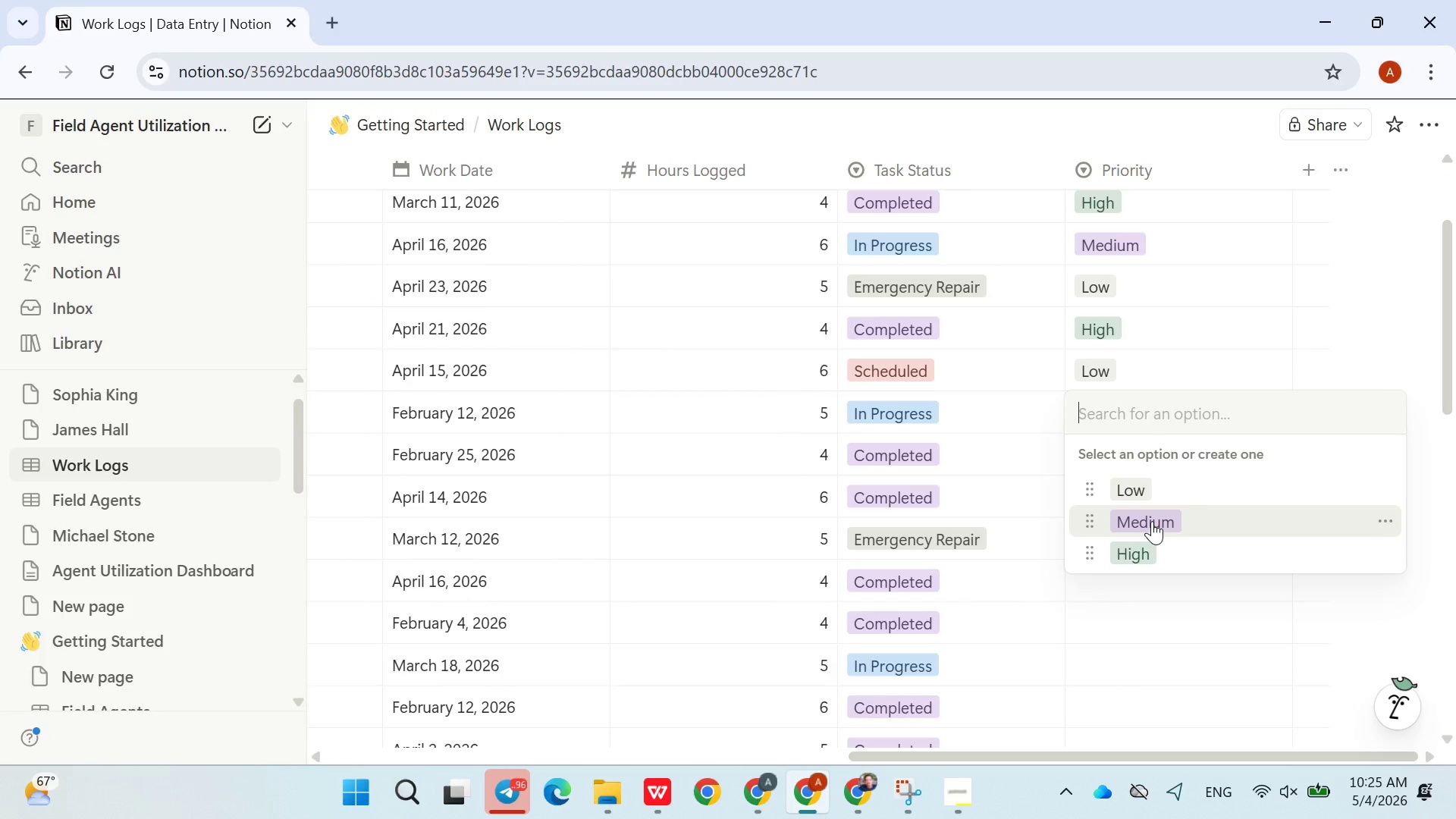 
left_click([1152, 521])
 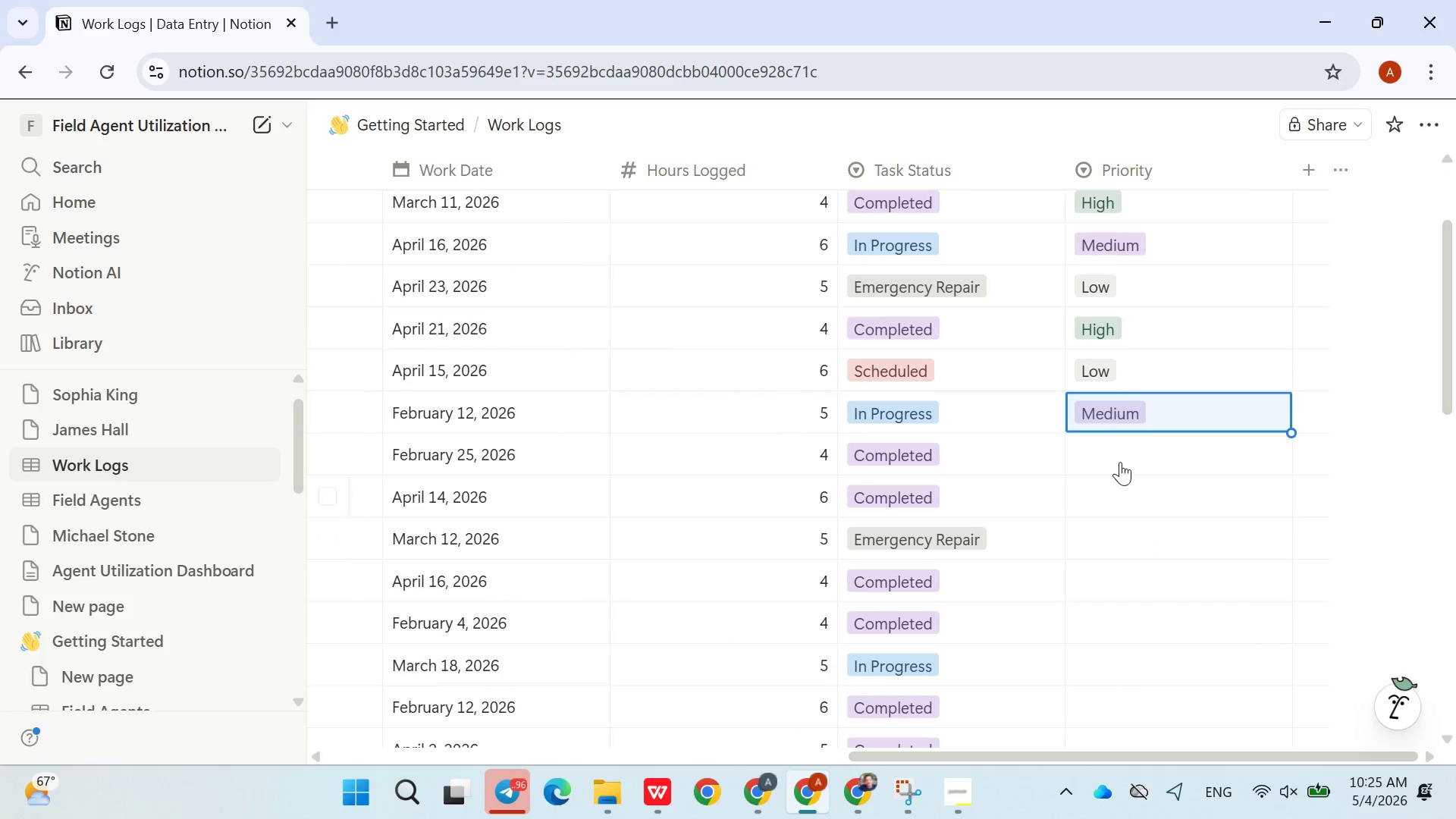 
left_click([1120, 461])
 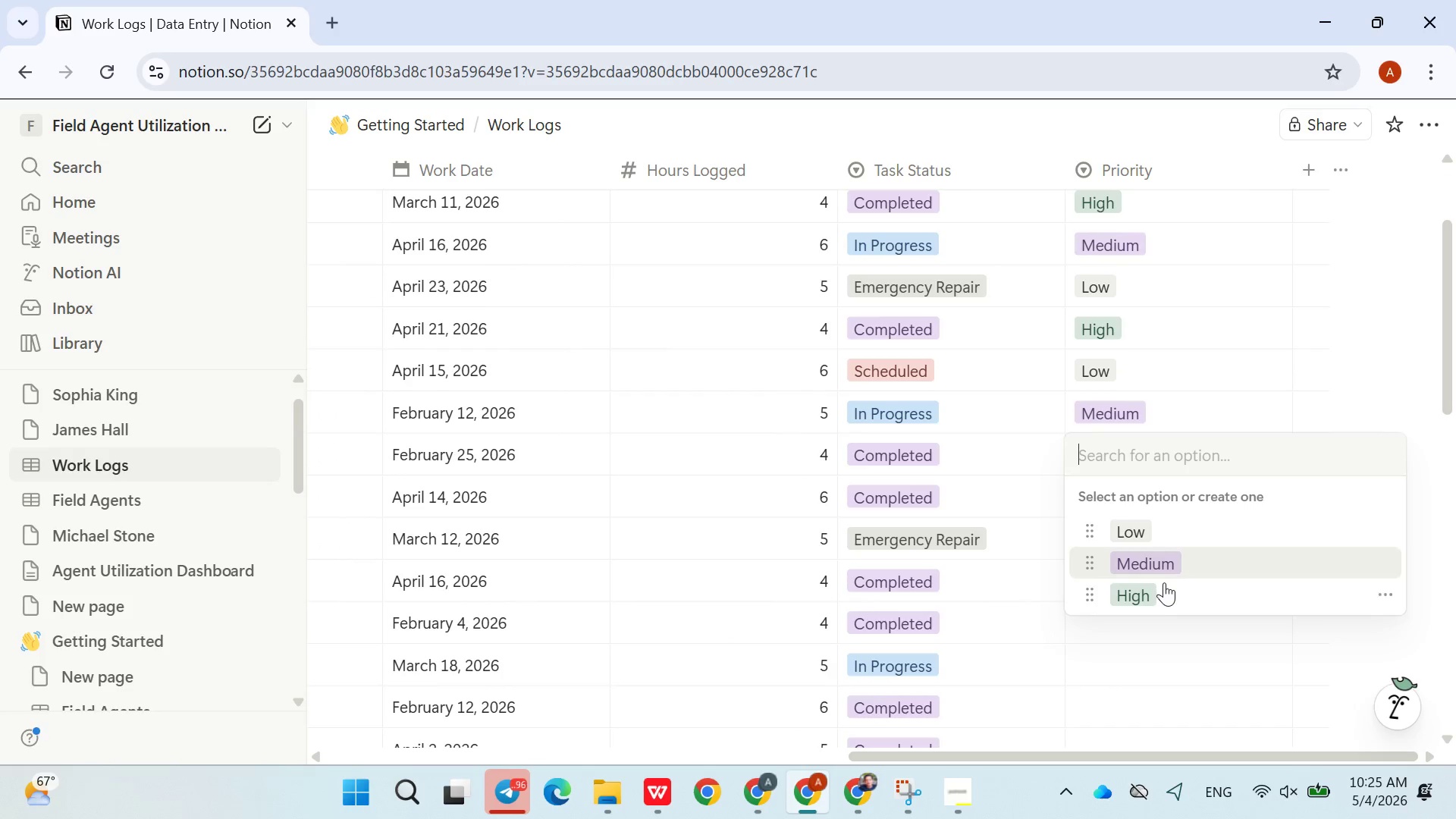 
left_click([1164, 585])
 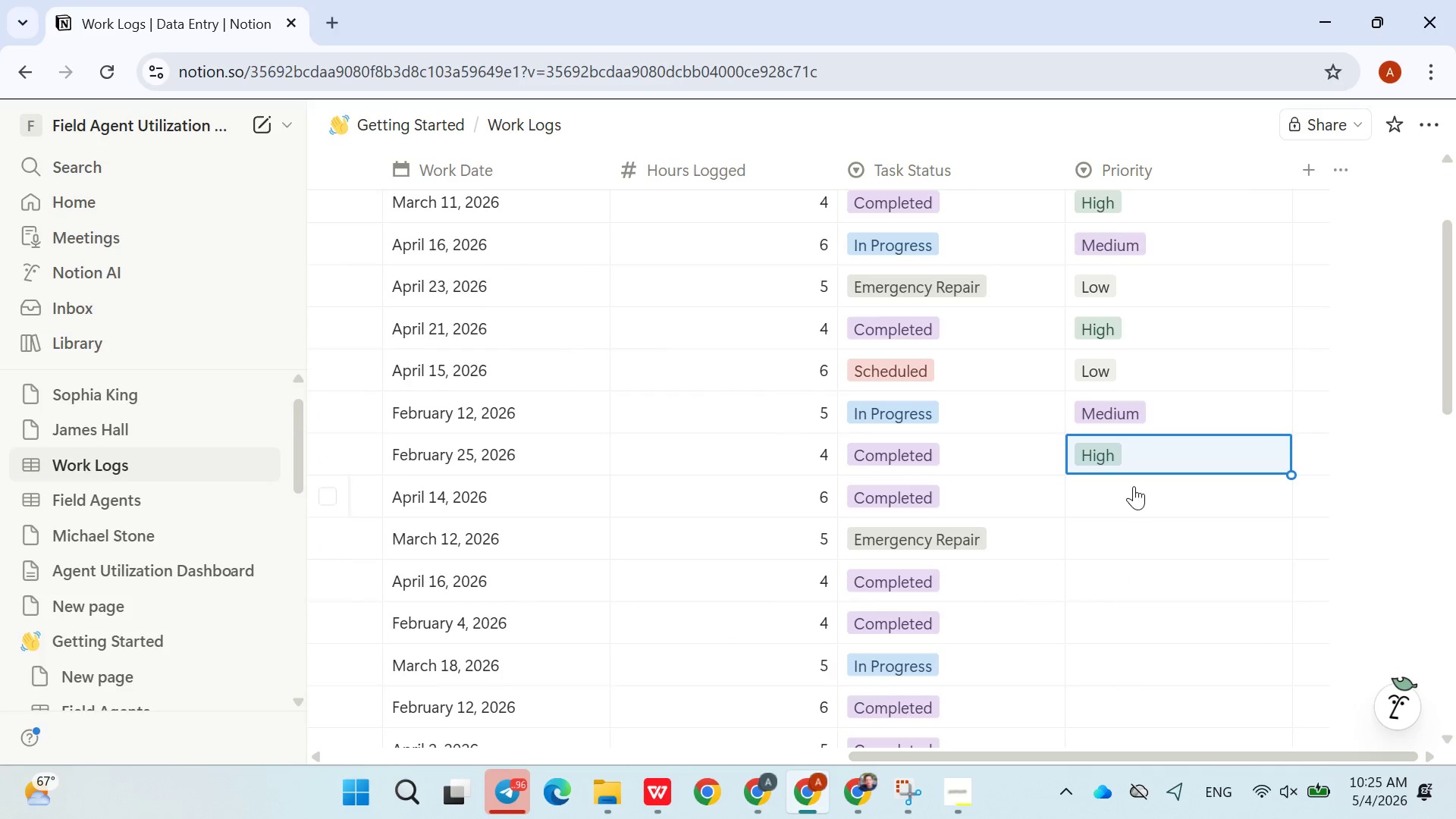 
left_click([1133, 489])
 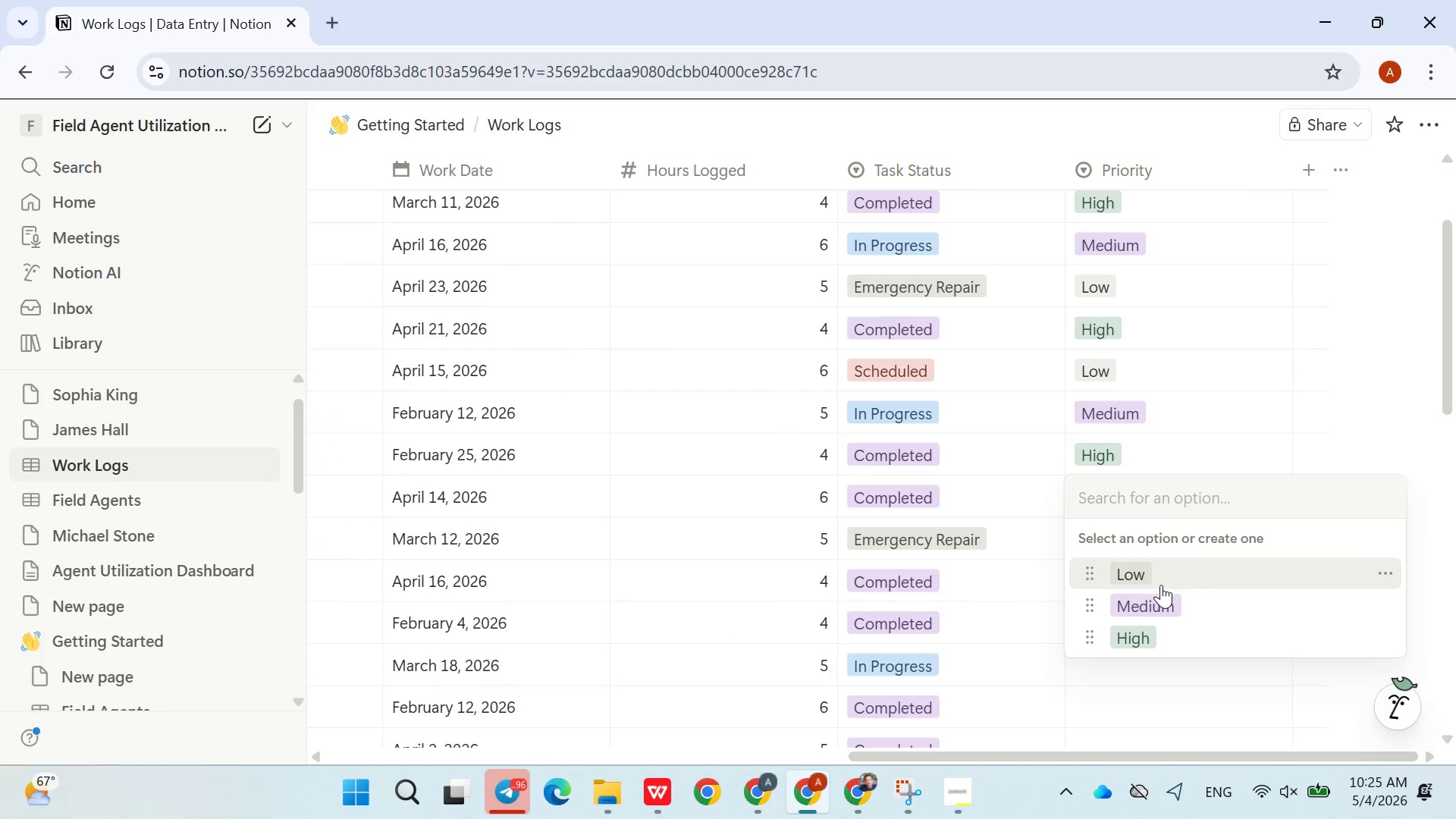 
left_click([1159, 588])
 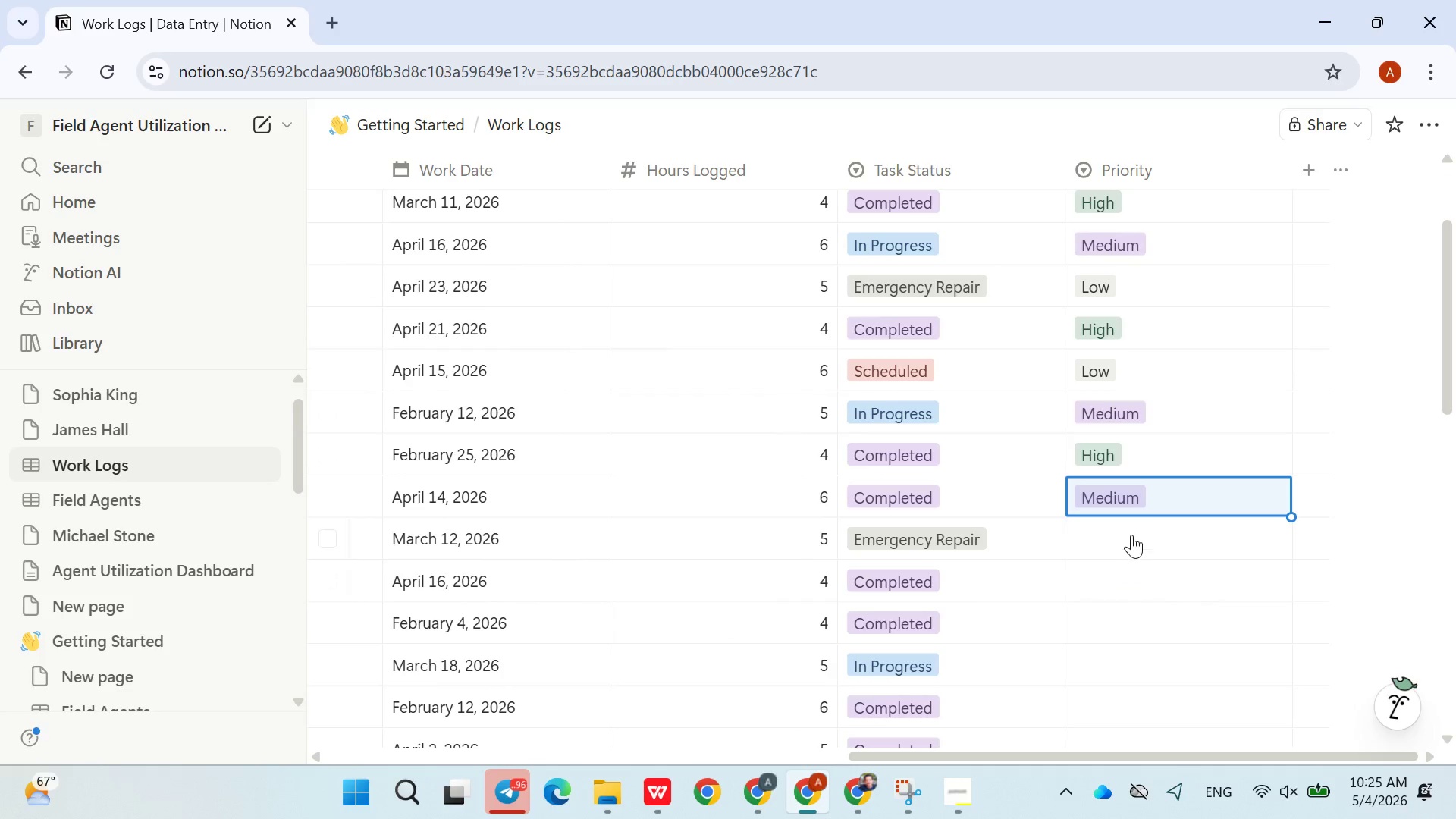 
left_click([1127, 528])
 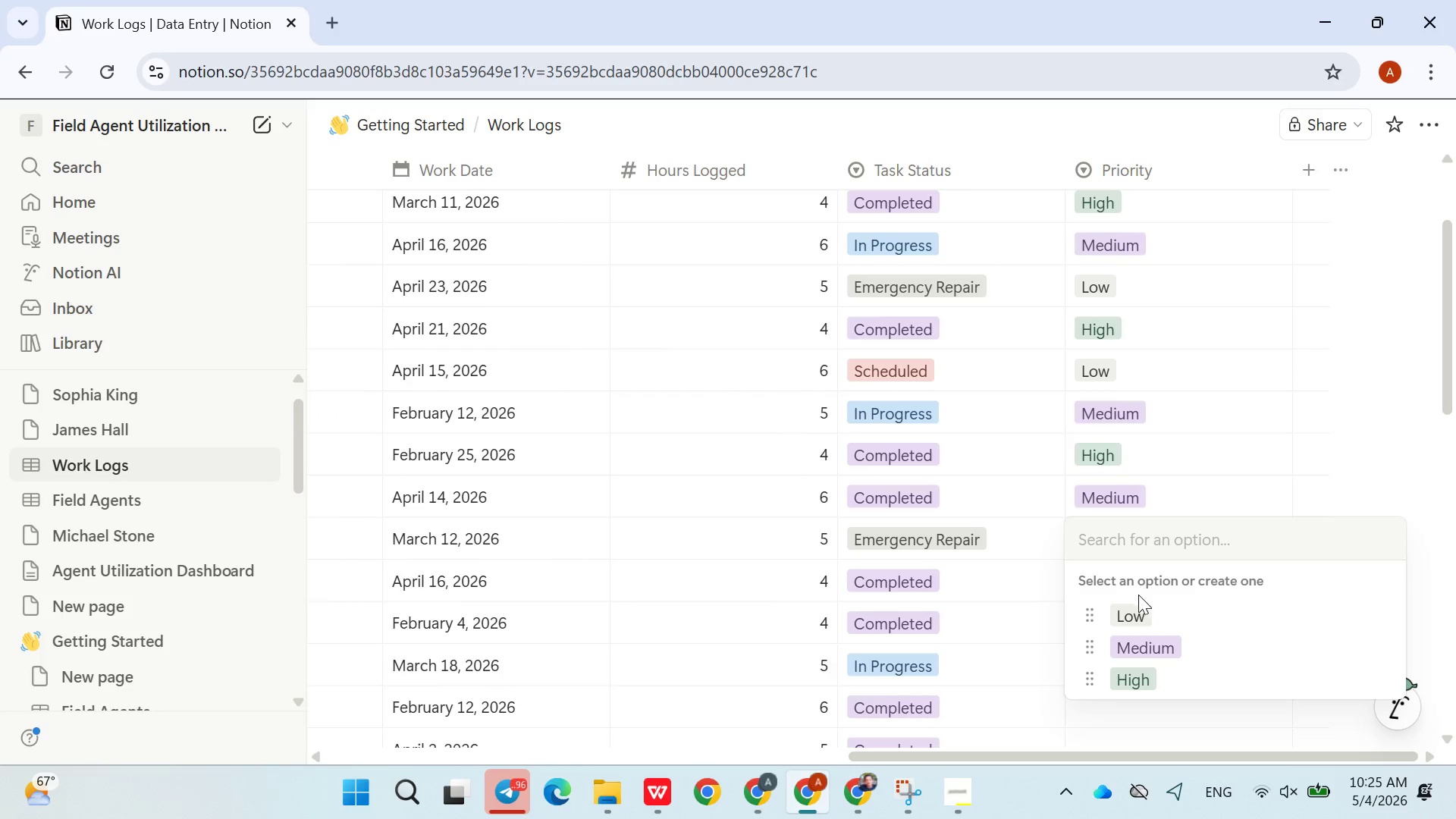 
left_click([1135, 611])
 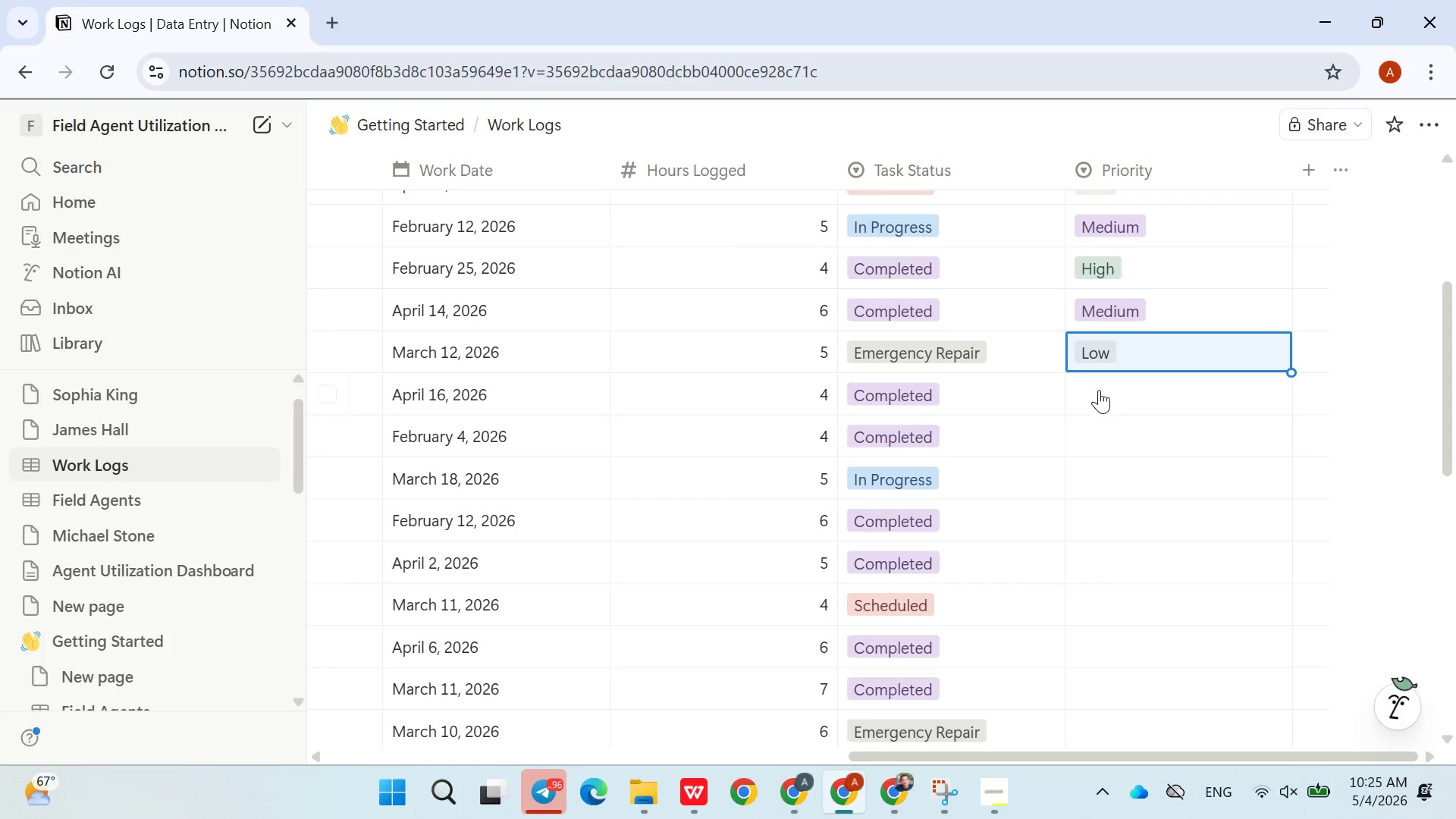 
left_click([1099, 388])
 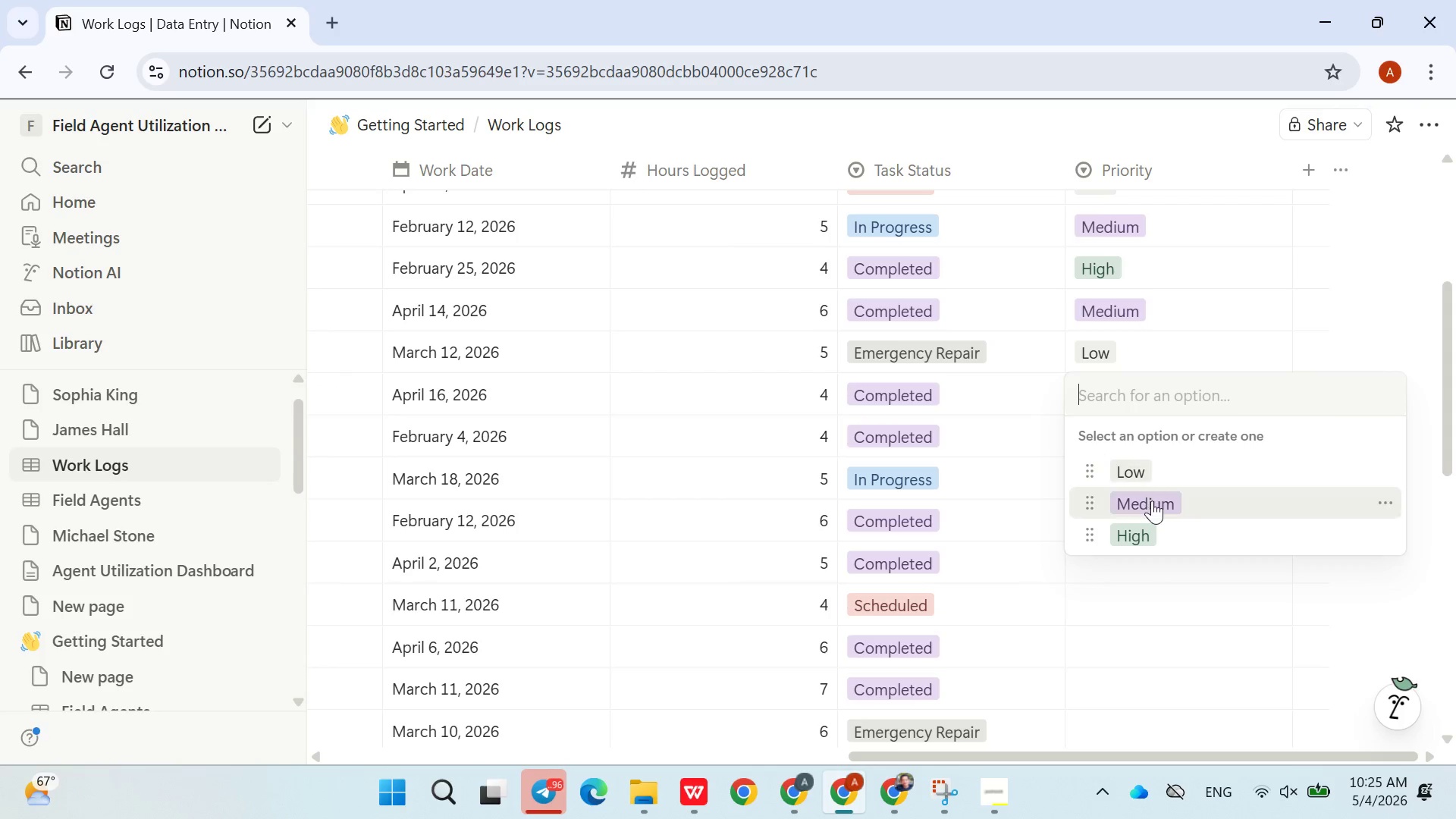 
left_click([1152, 500])
 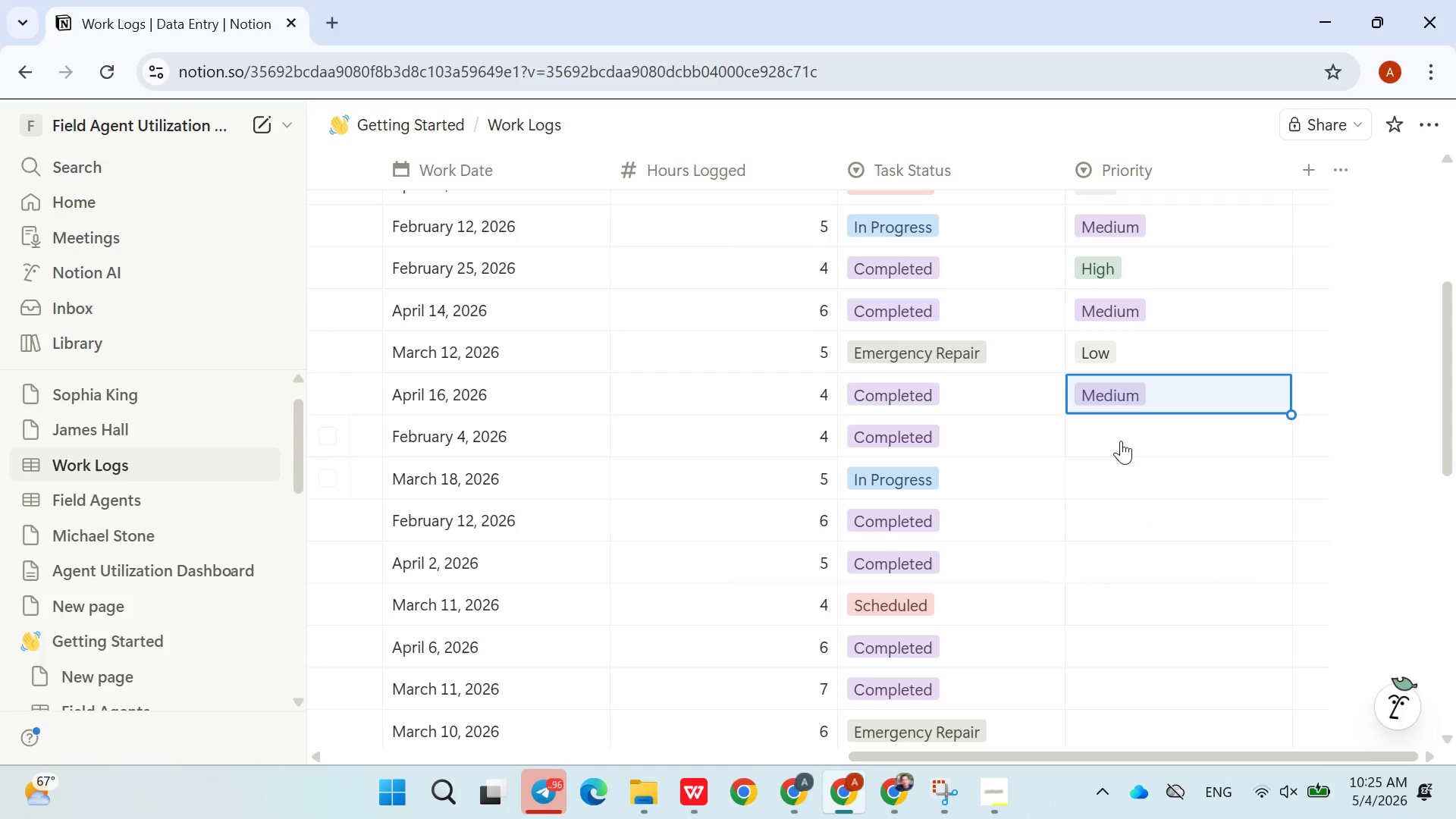 
left_click([1121, 441])
 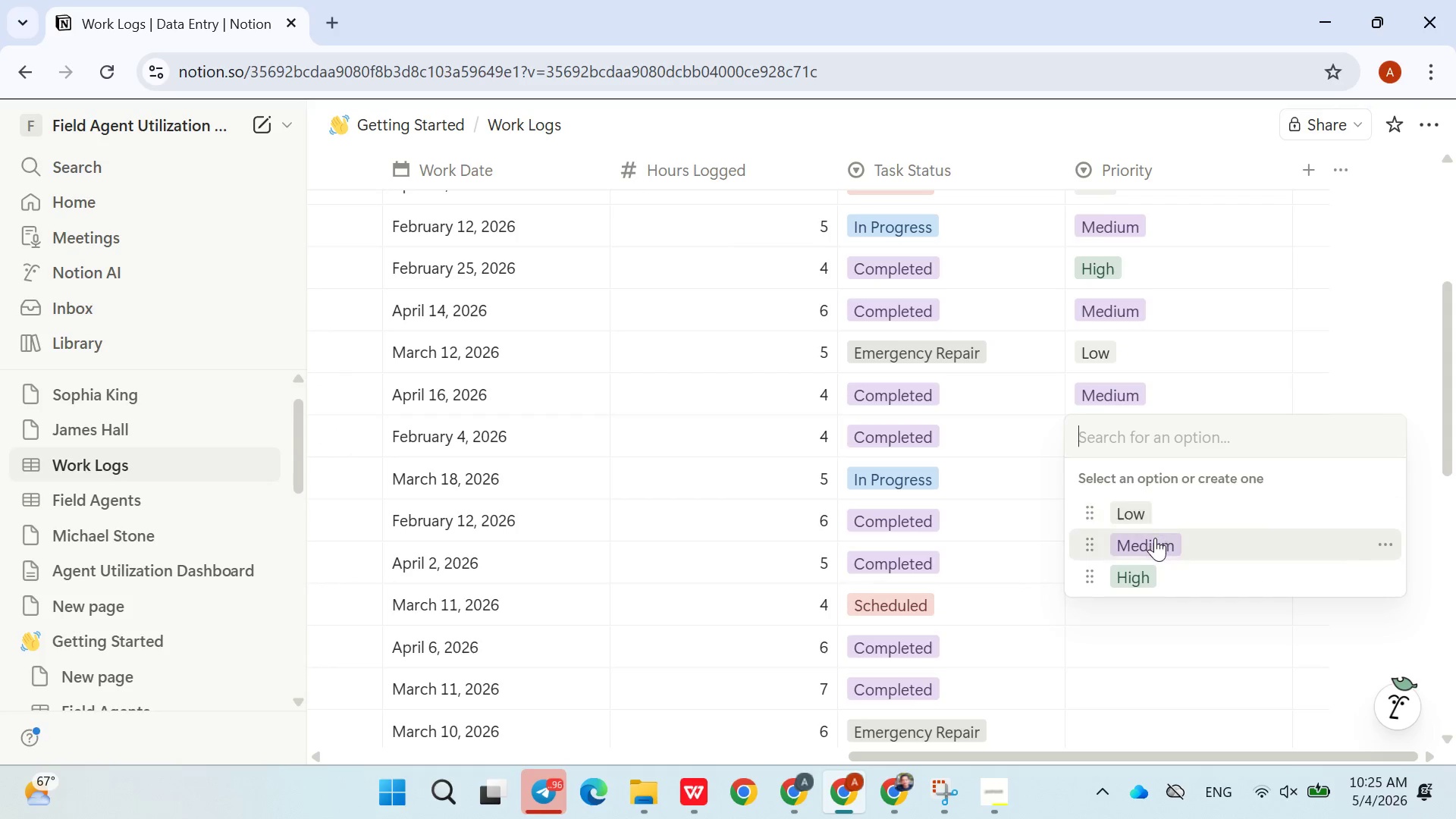 
left_click([1155, 538])
 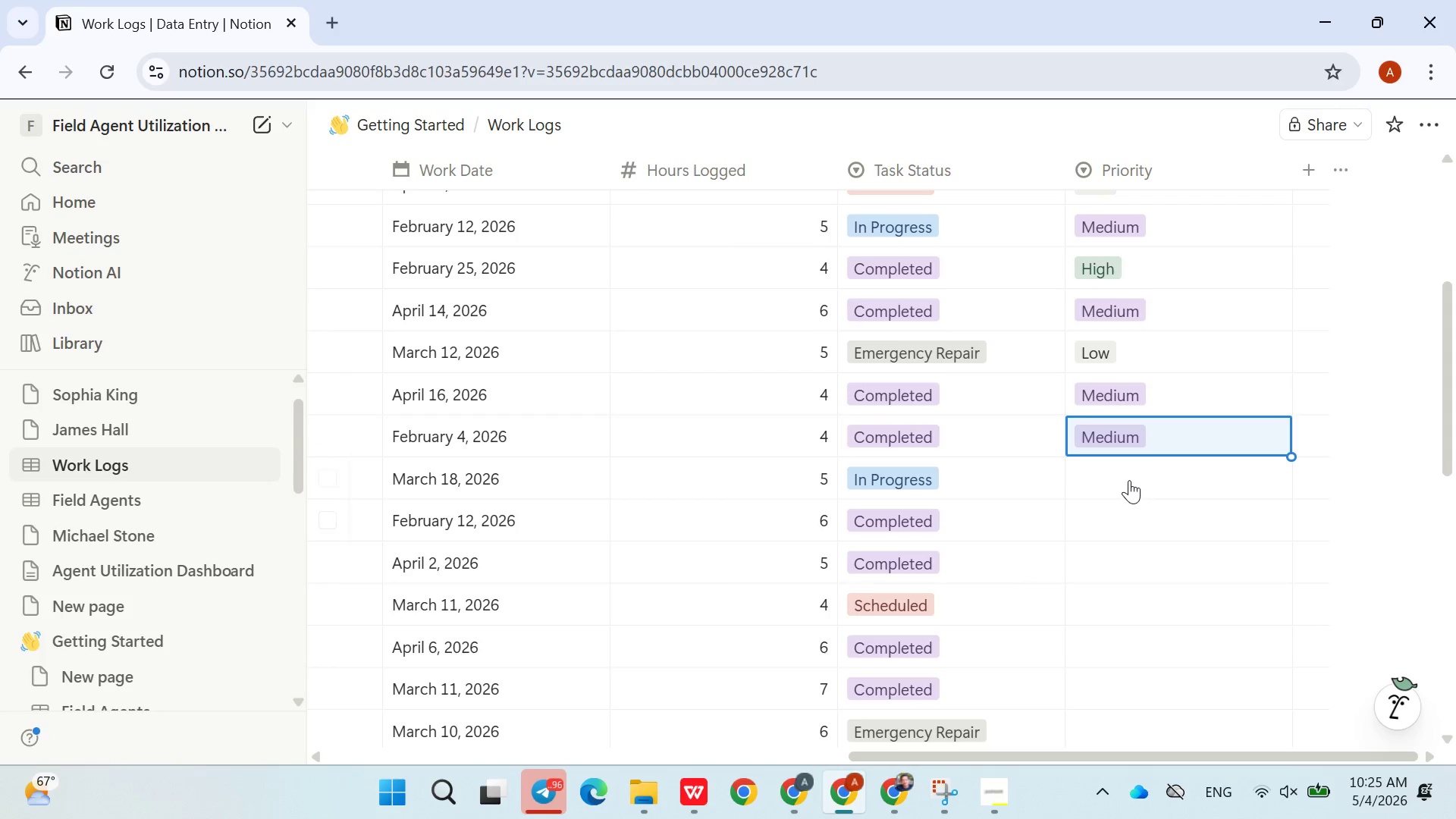 
left_click([1129, 480])
 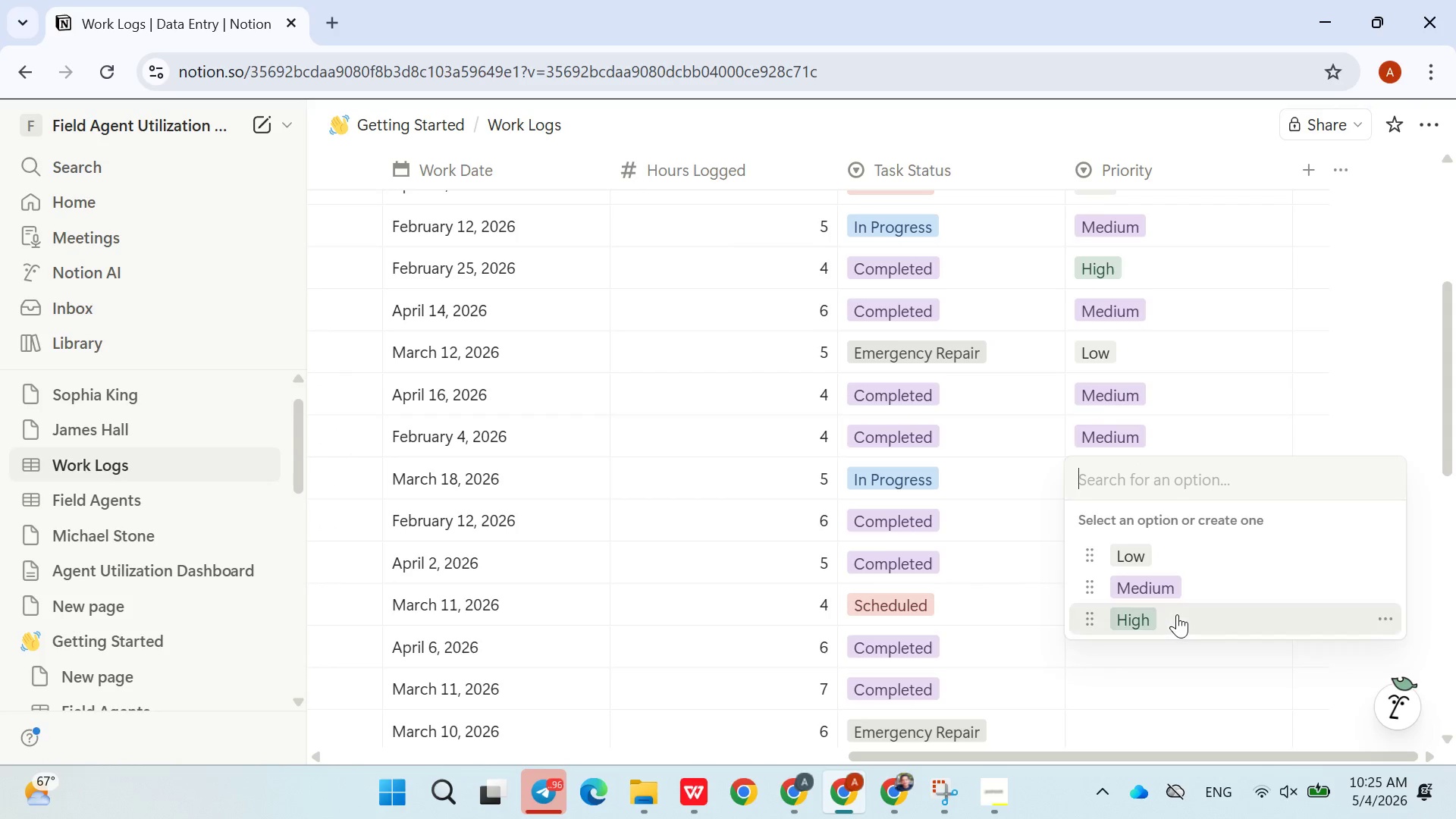 
left_click([1177, 614])
 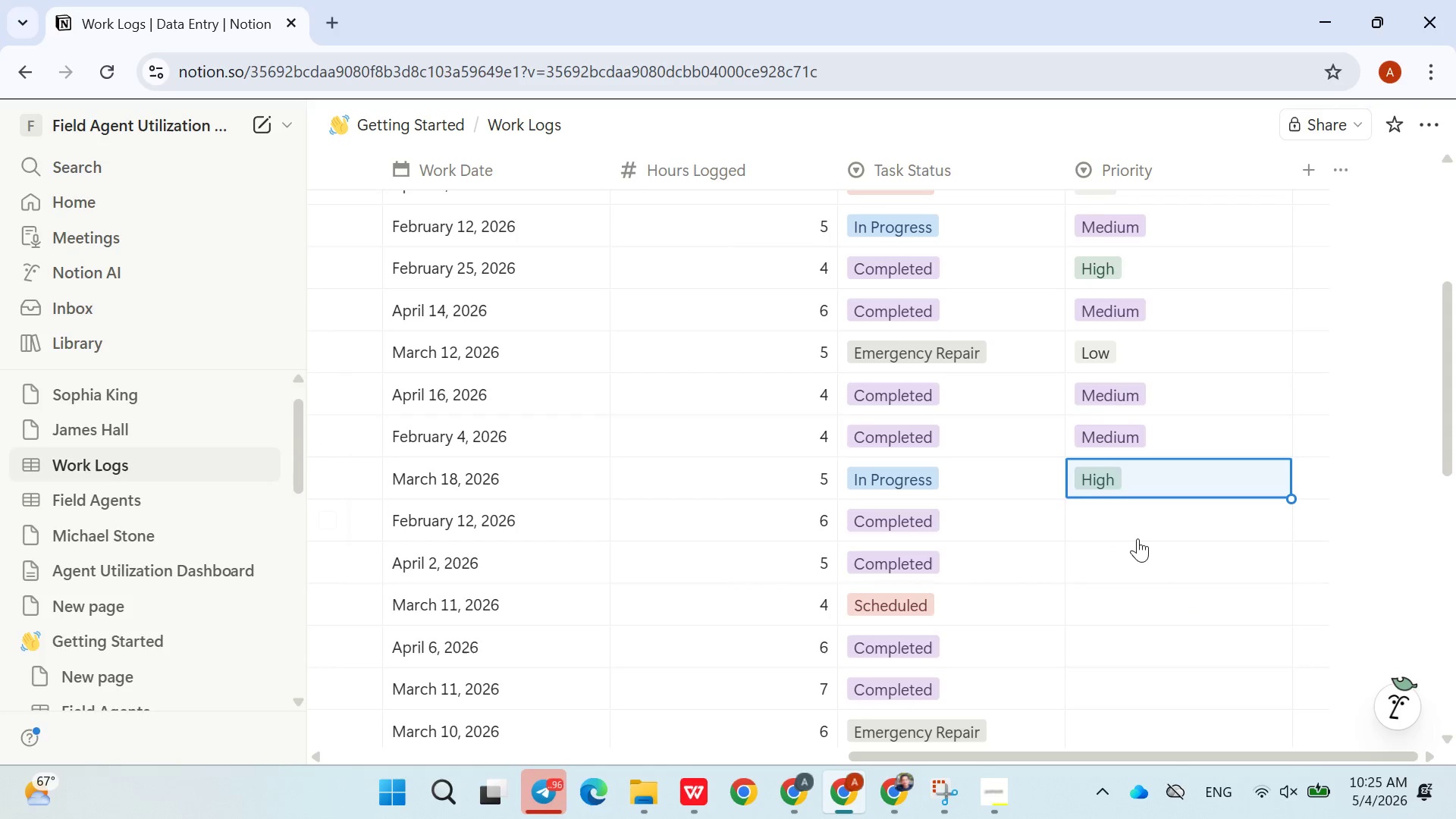 
left_click([1138, 532])
 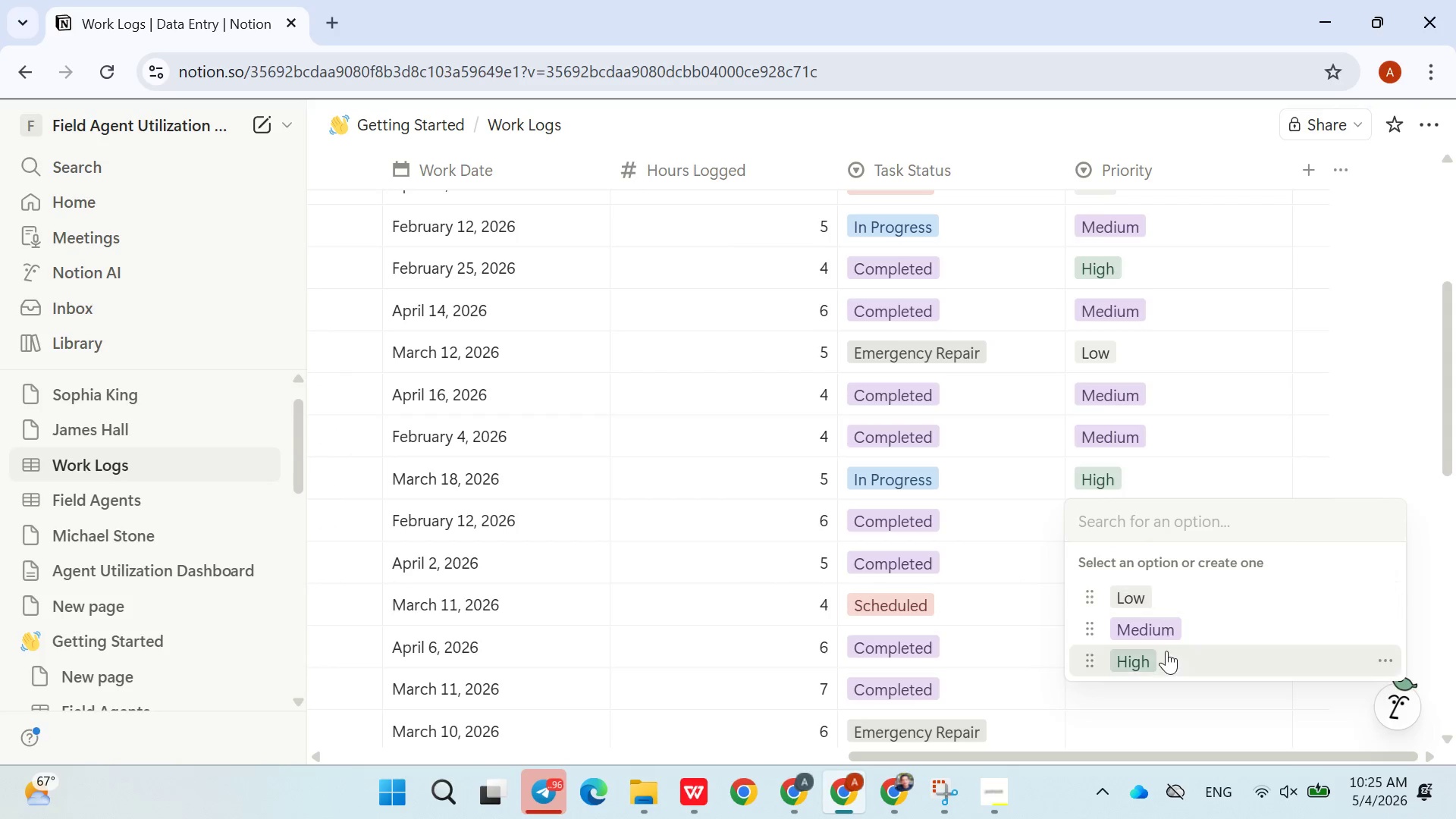 
left_click([1166, 651])
 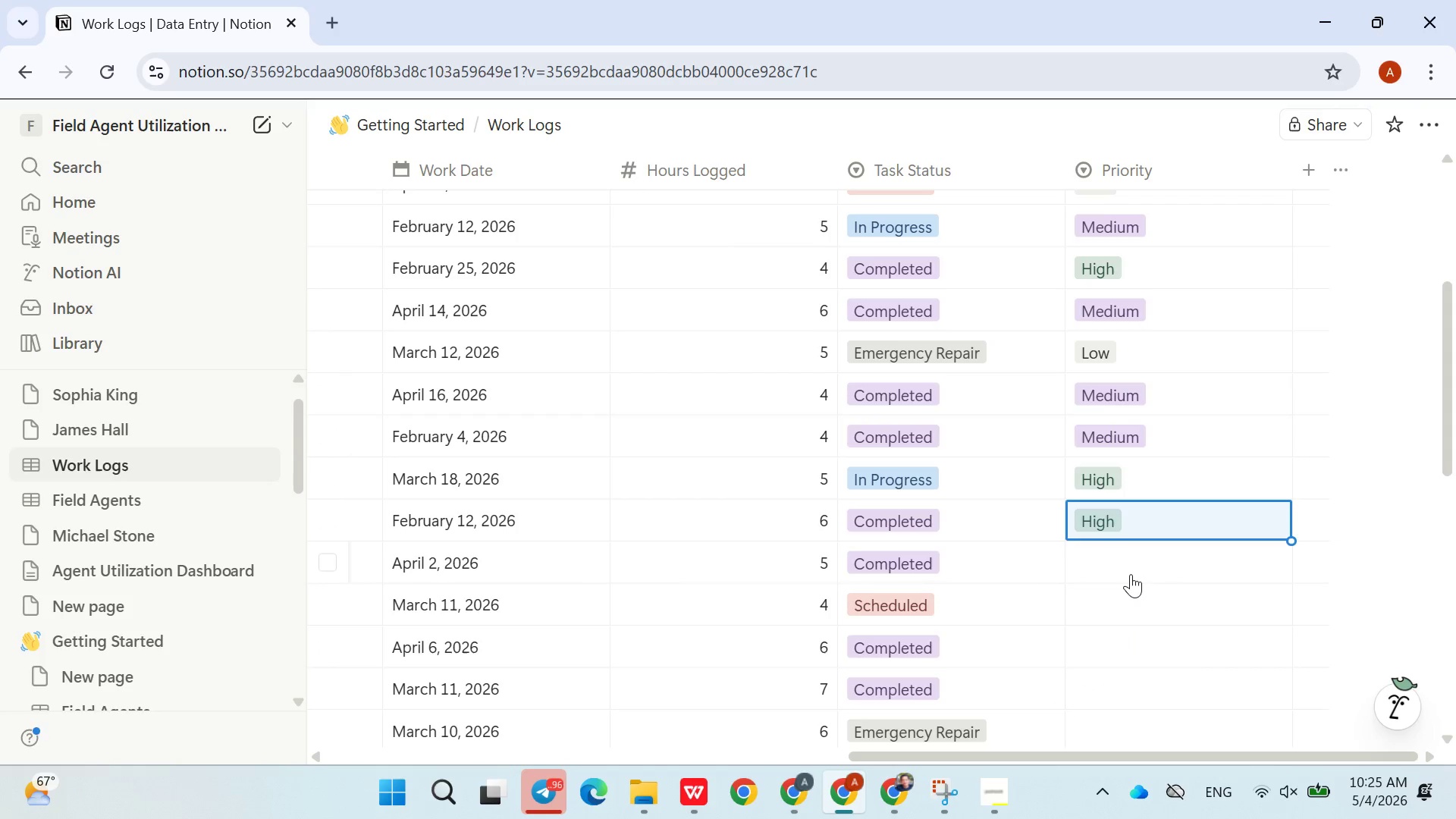 
left_click([1131, 574])
 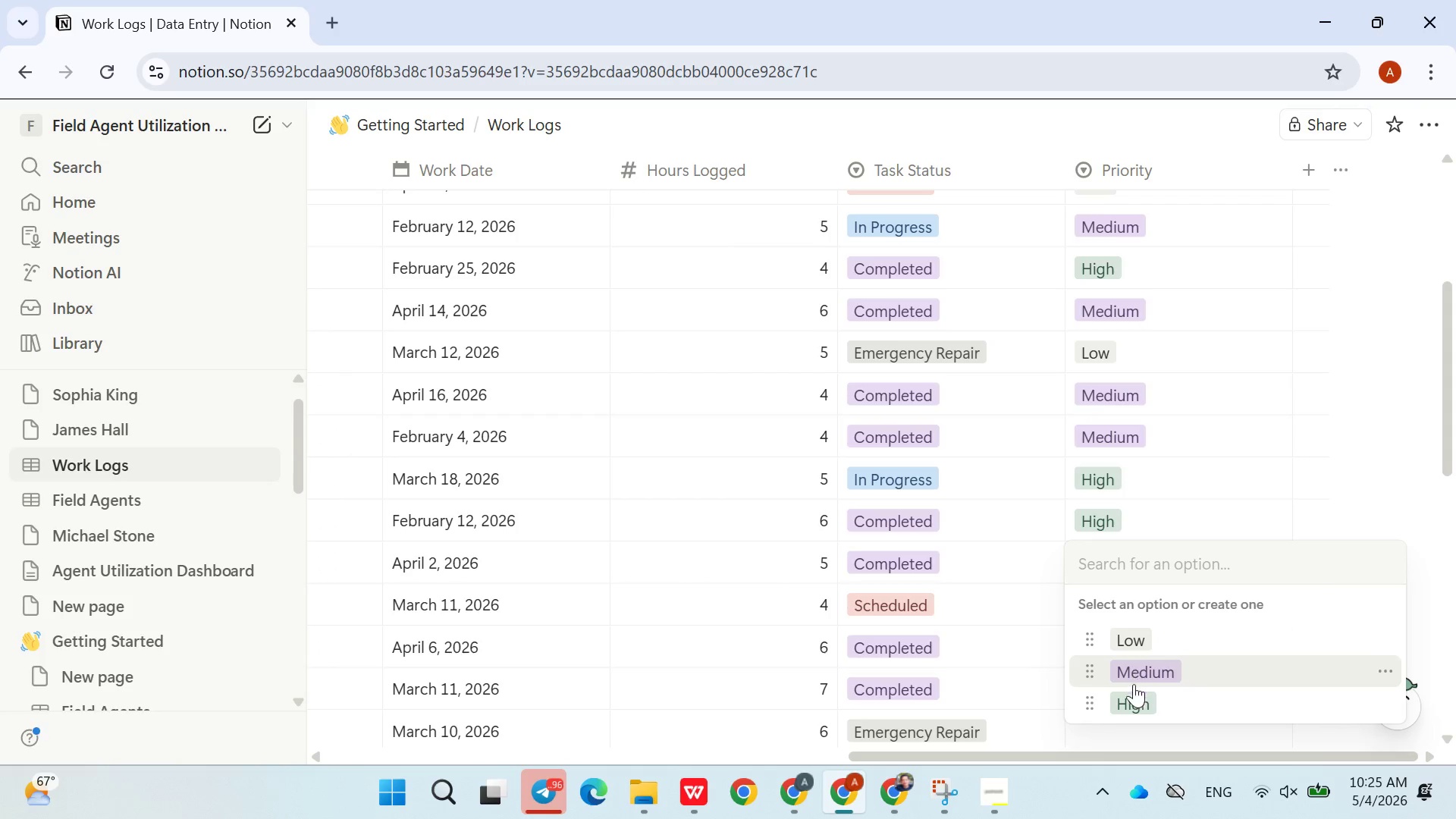 
left_click([1134, 692])
 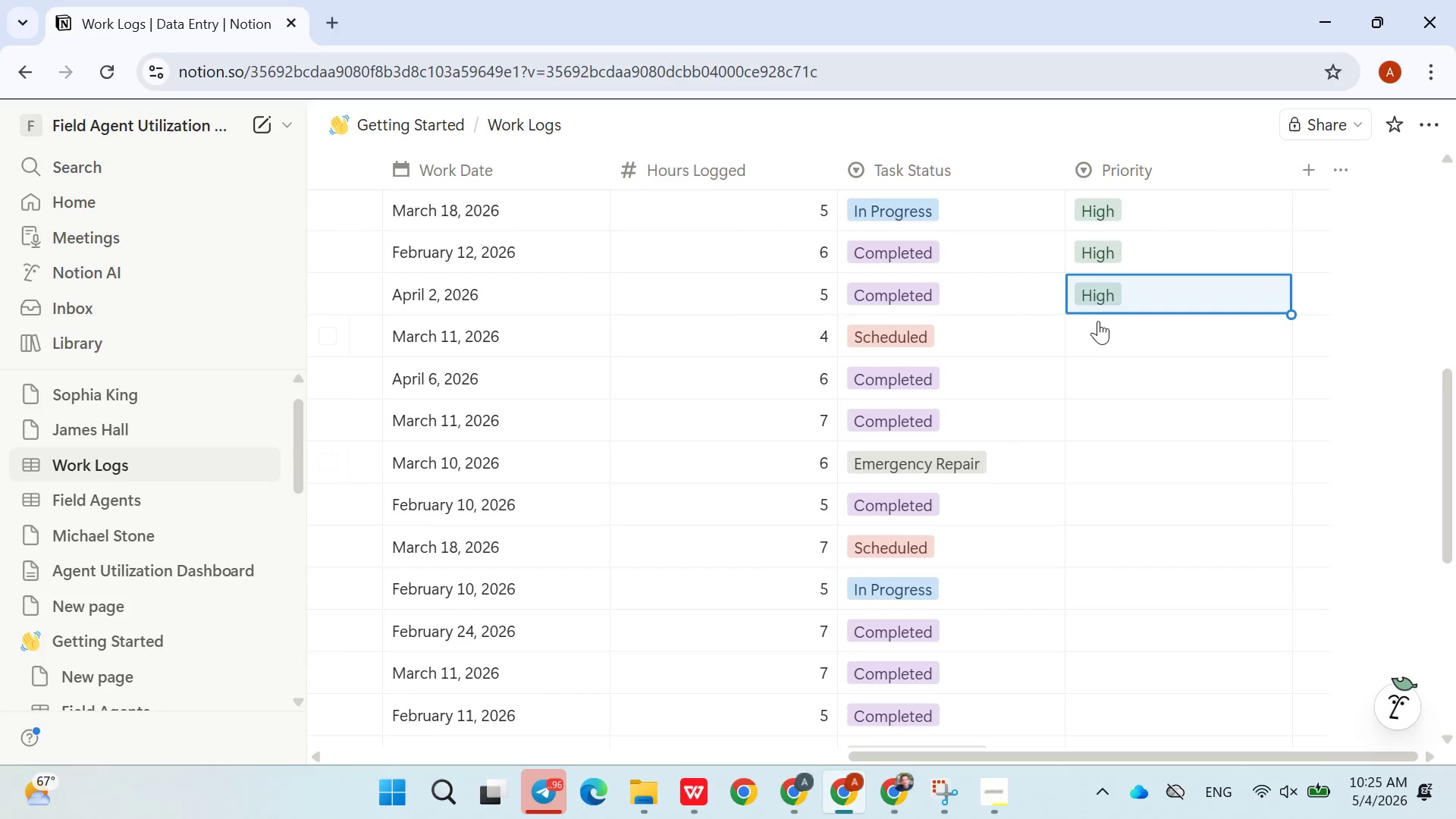 
left_click([1098, 325])
 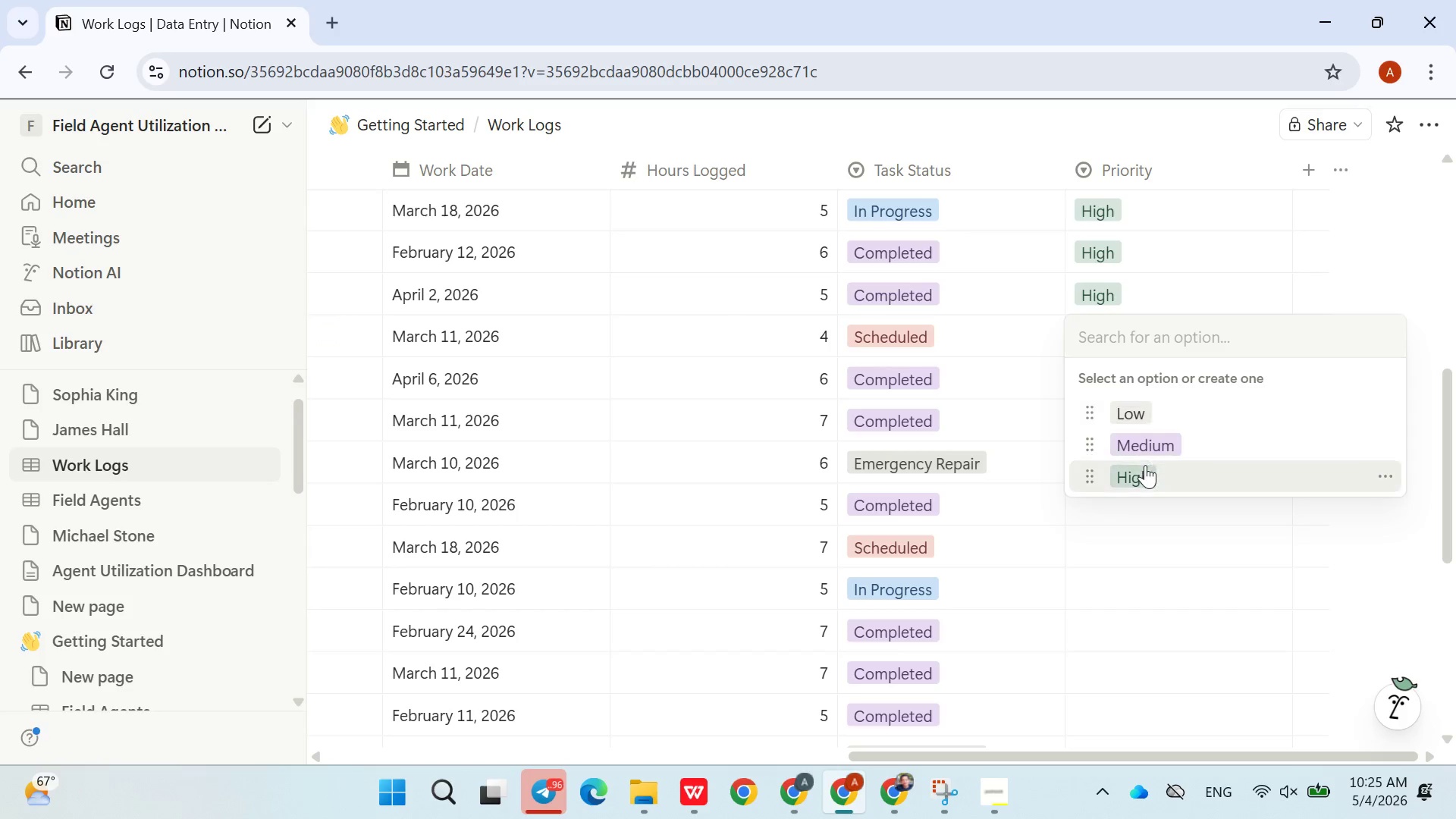 
left_click([1145, 465])